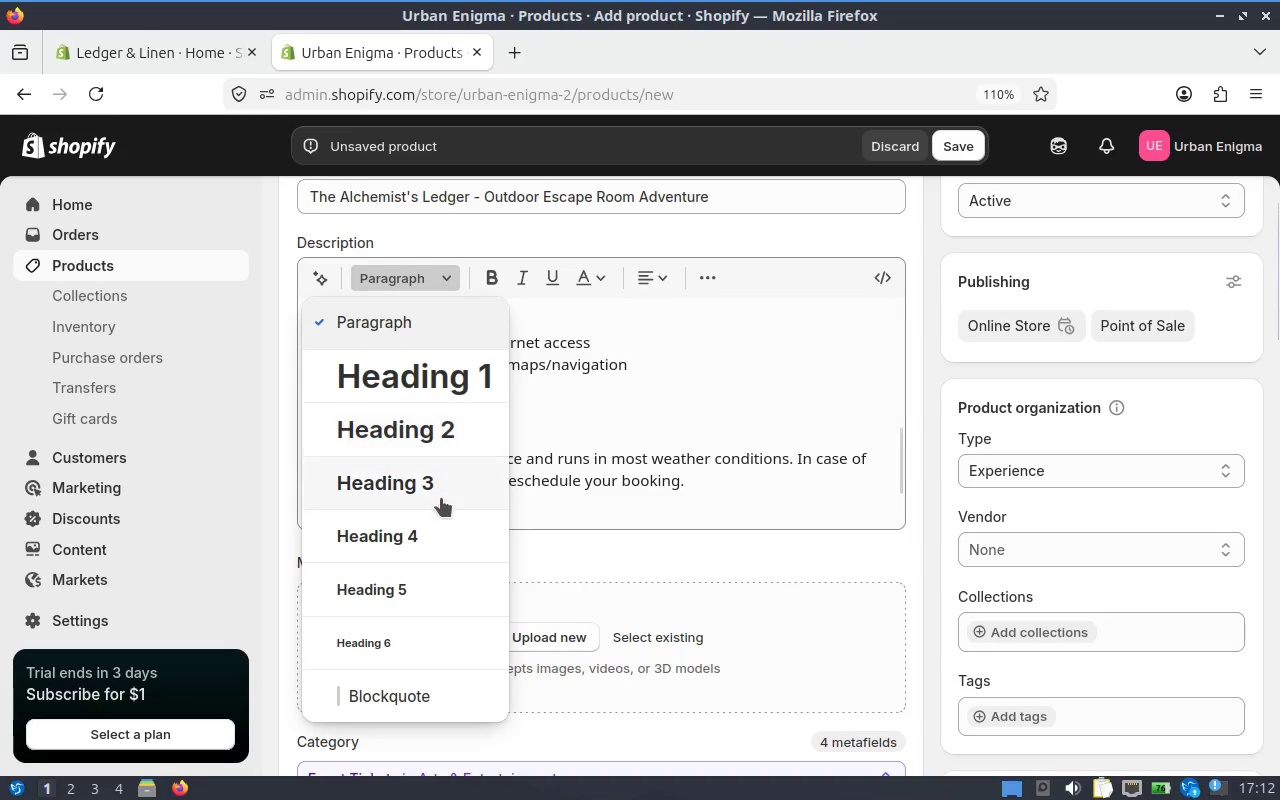 
left_click([440, 478])
 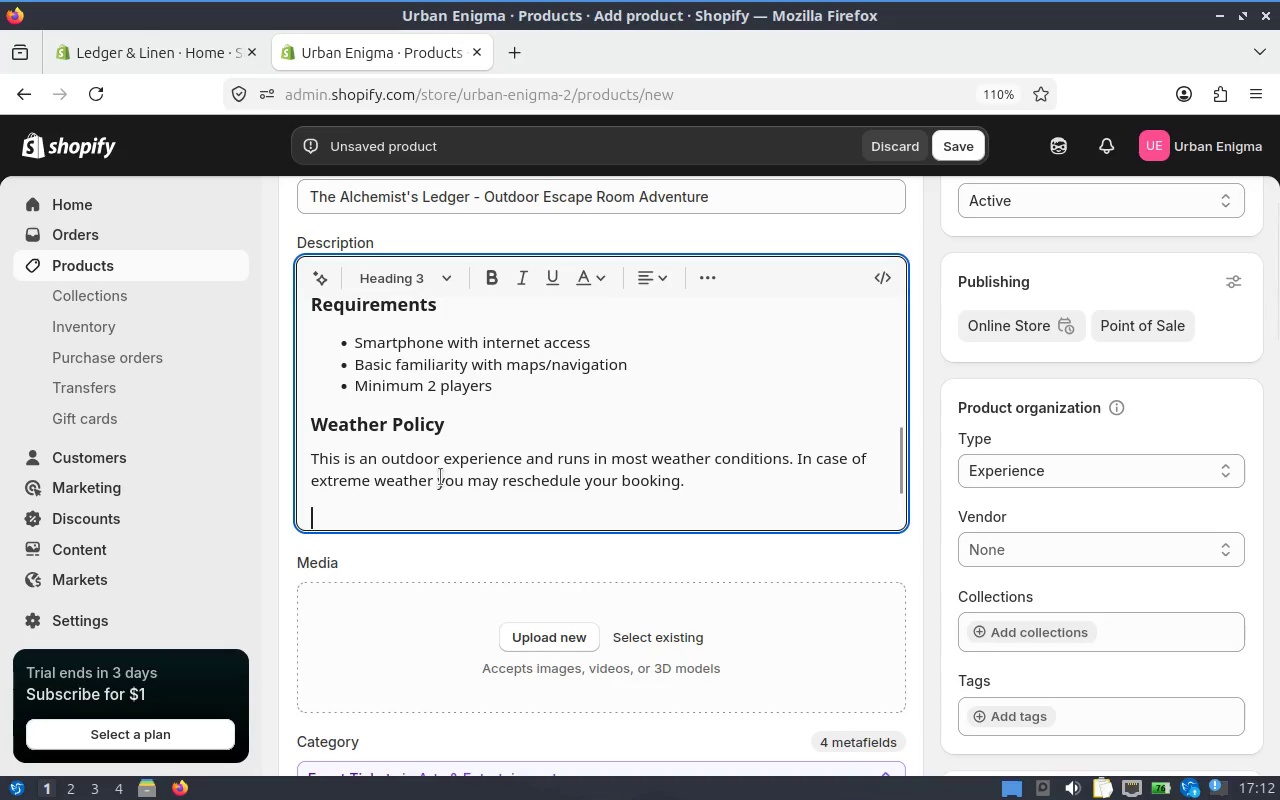 
type(Who i)
key(Backspace)
type(It's For)
 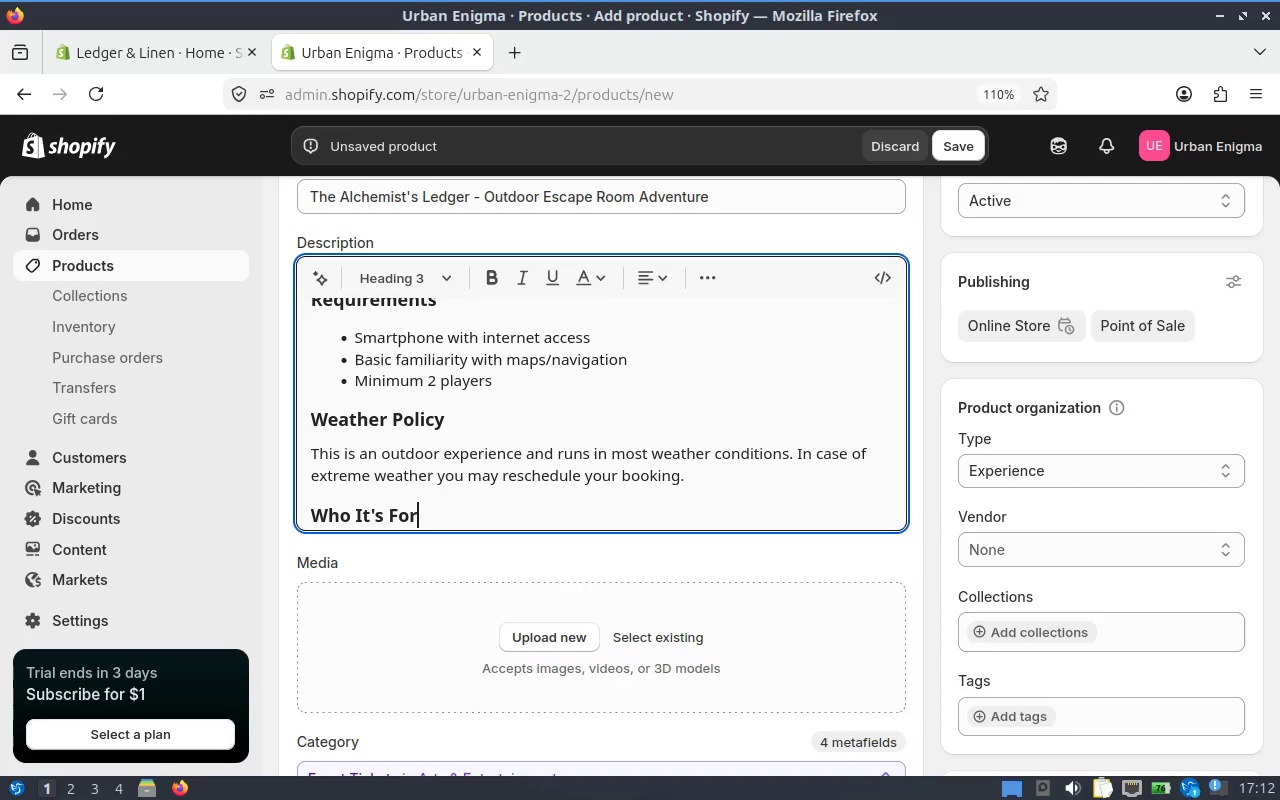 
key(Enter)
 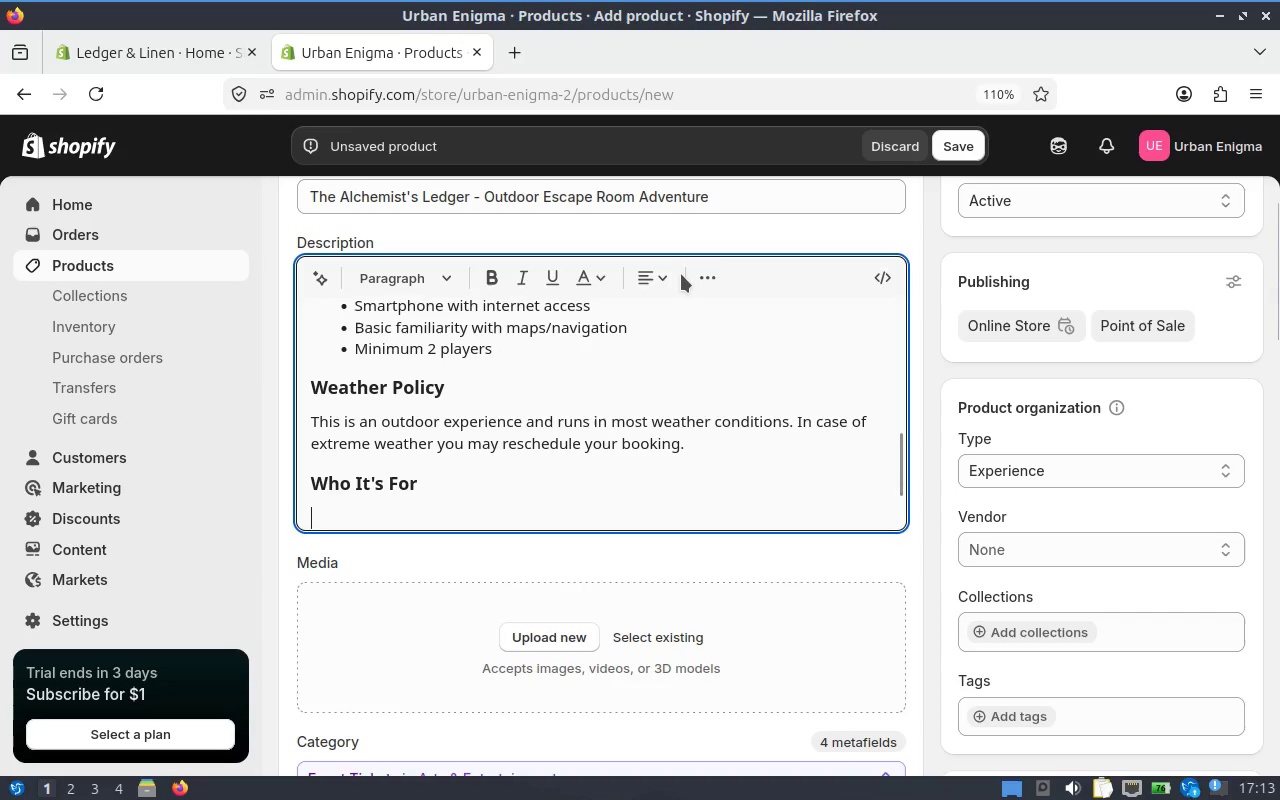 
left_click([645, 274])
 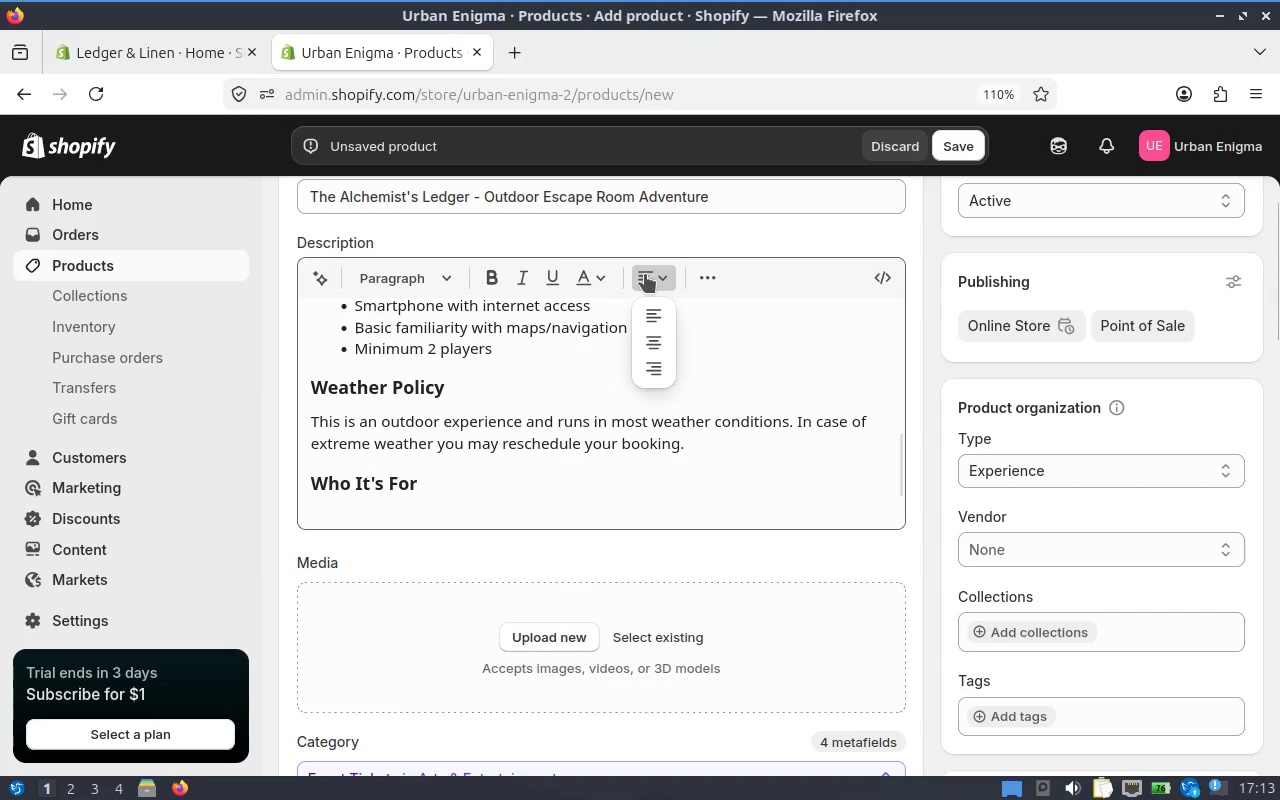 
left_click([650, 274])
 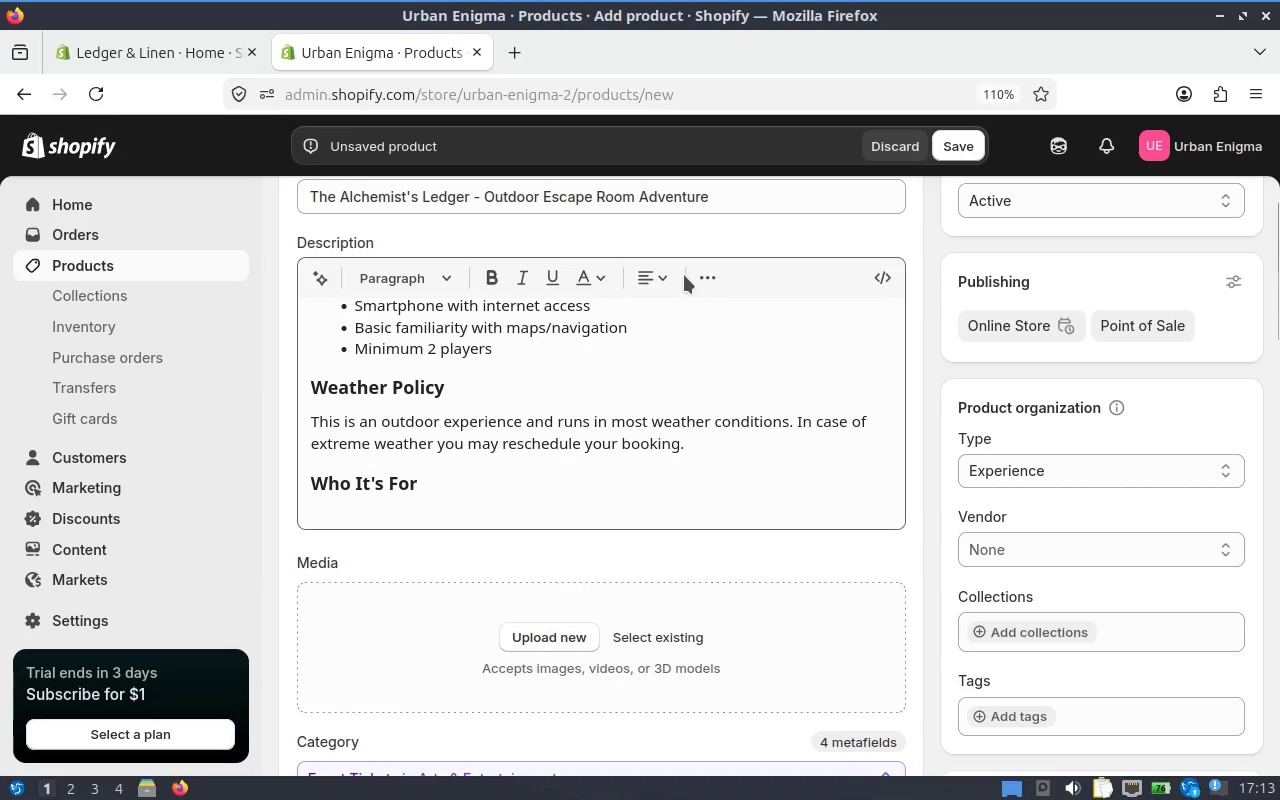 
left_click([698, 274])
 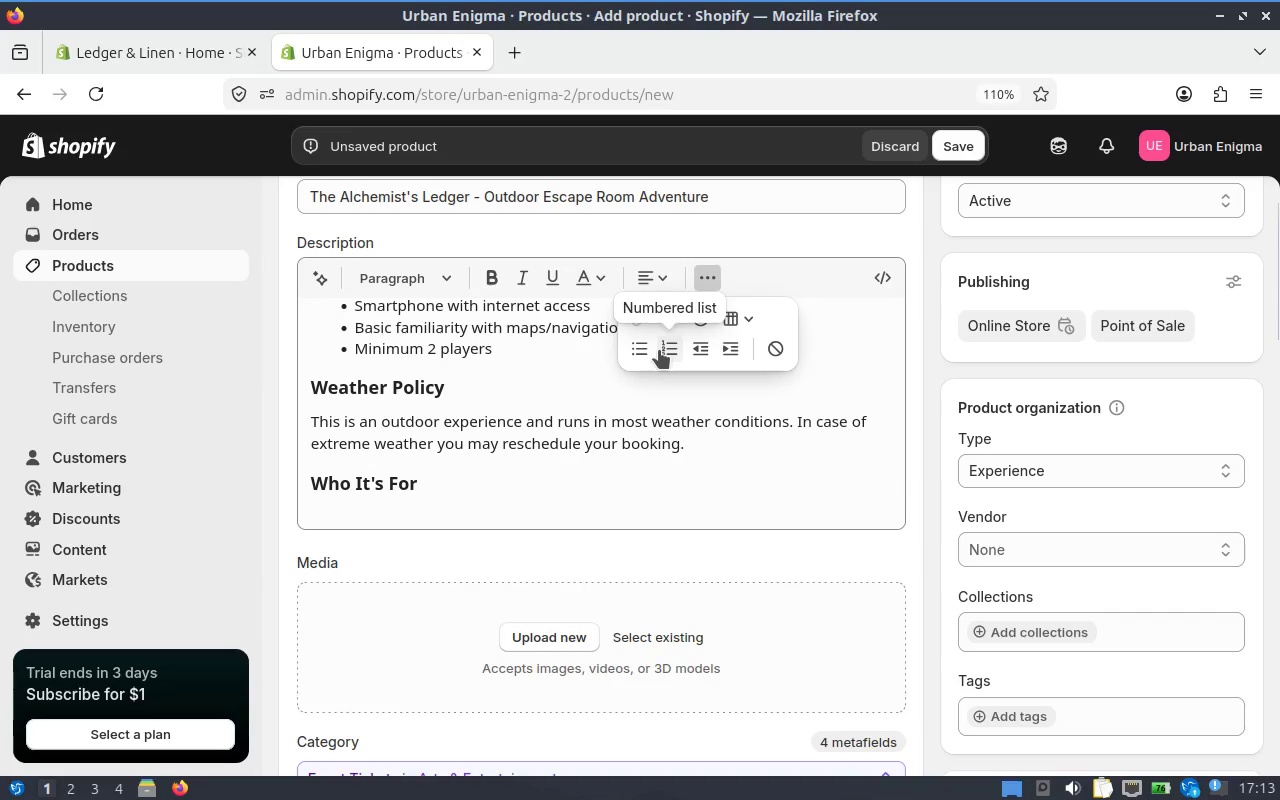 
left_click([650, 350])
 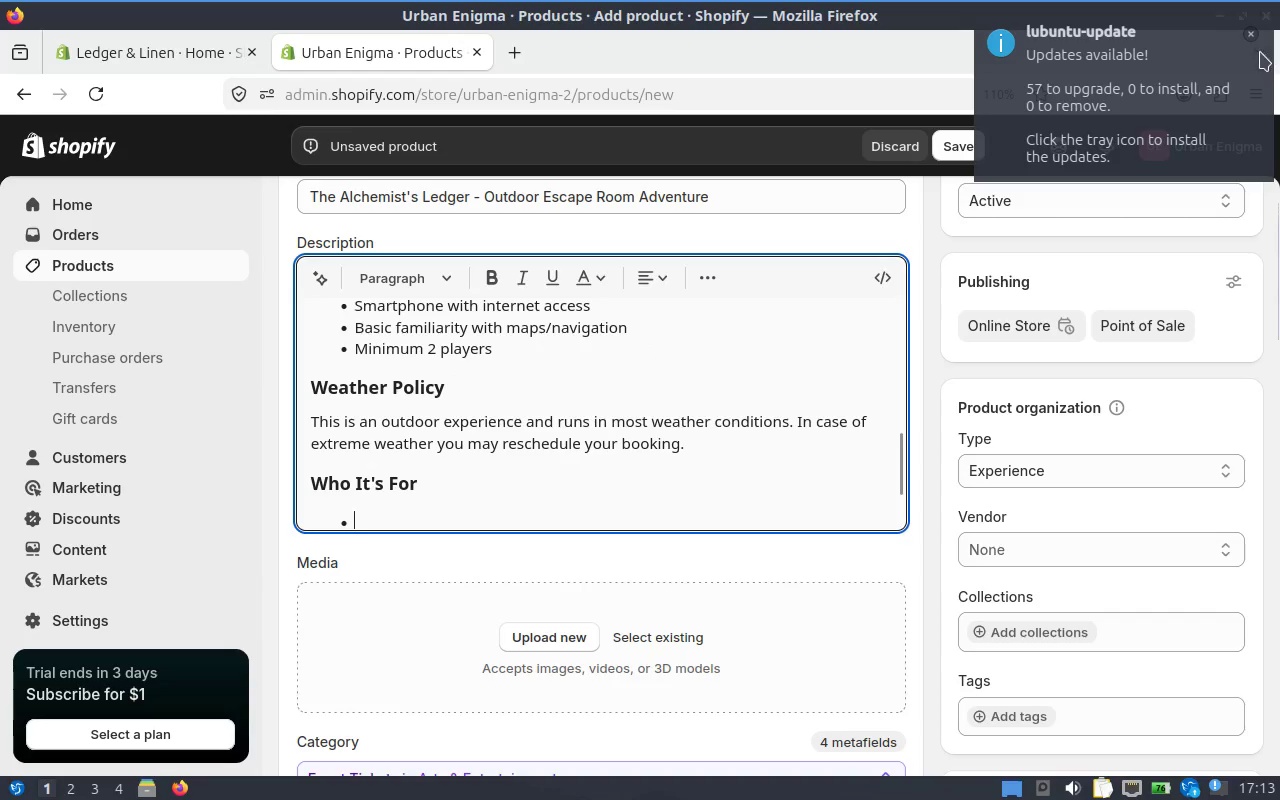 
left_click([1255, 33])
 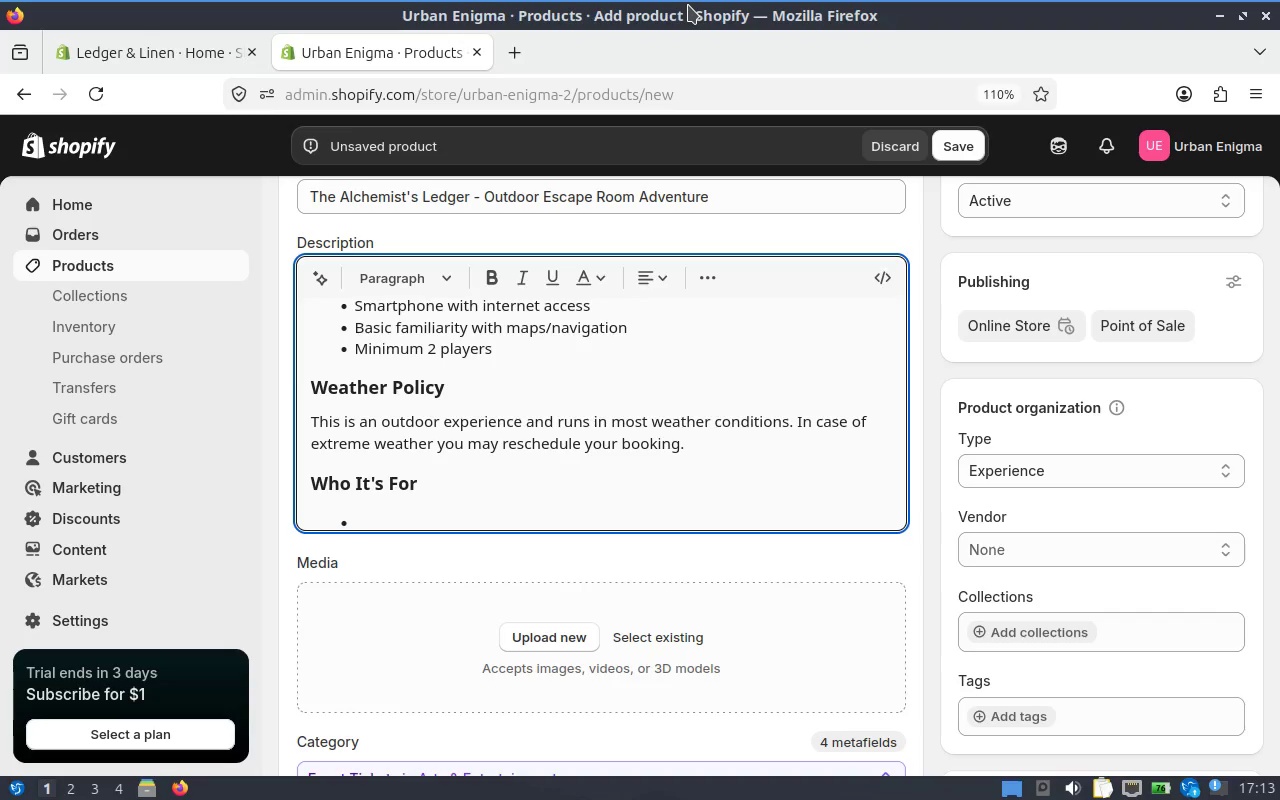 
type(Groups of friends)
 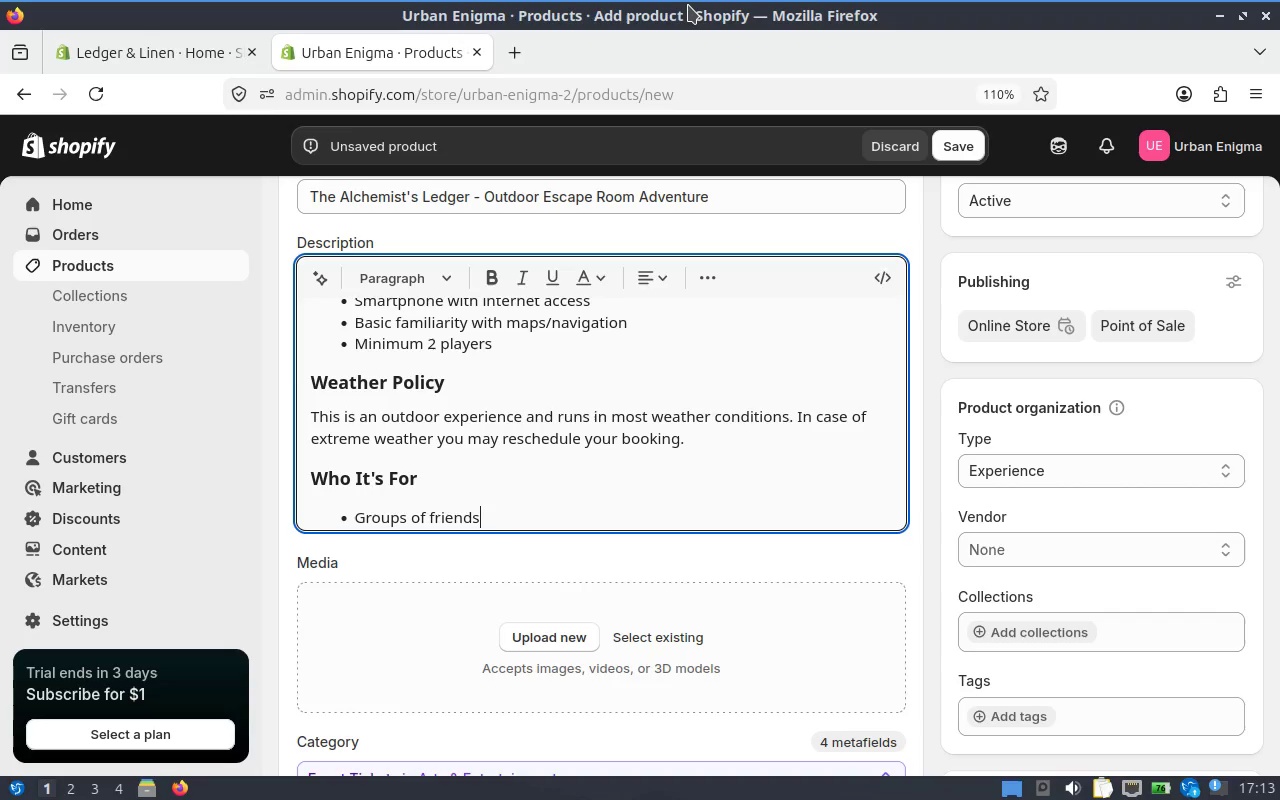 
key(Enter)
 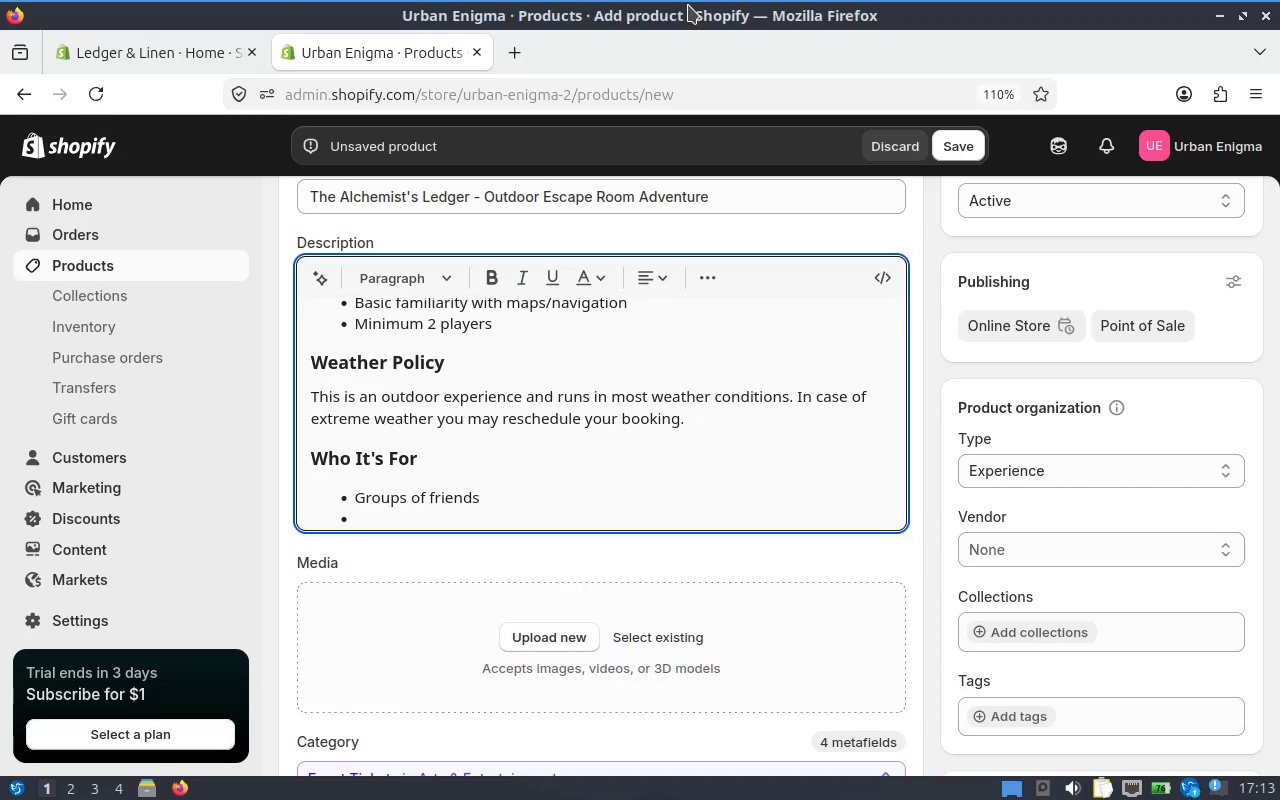 
type(Failies)
 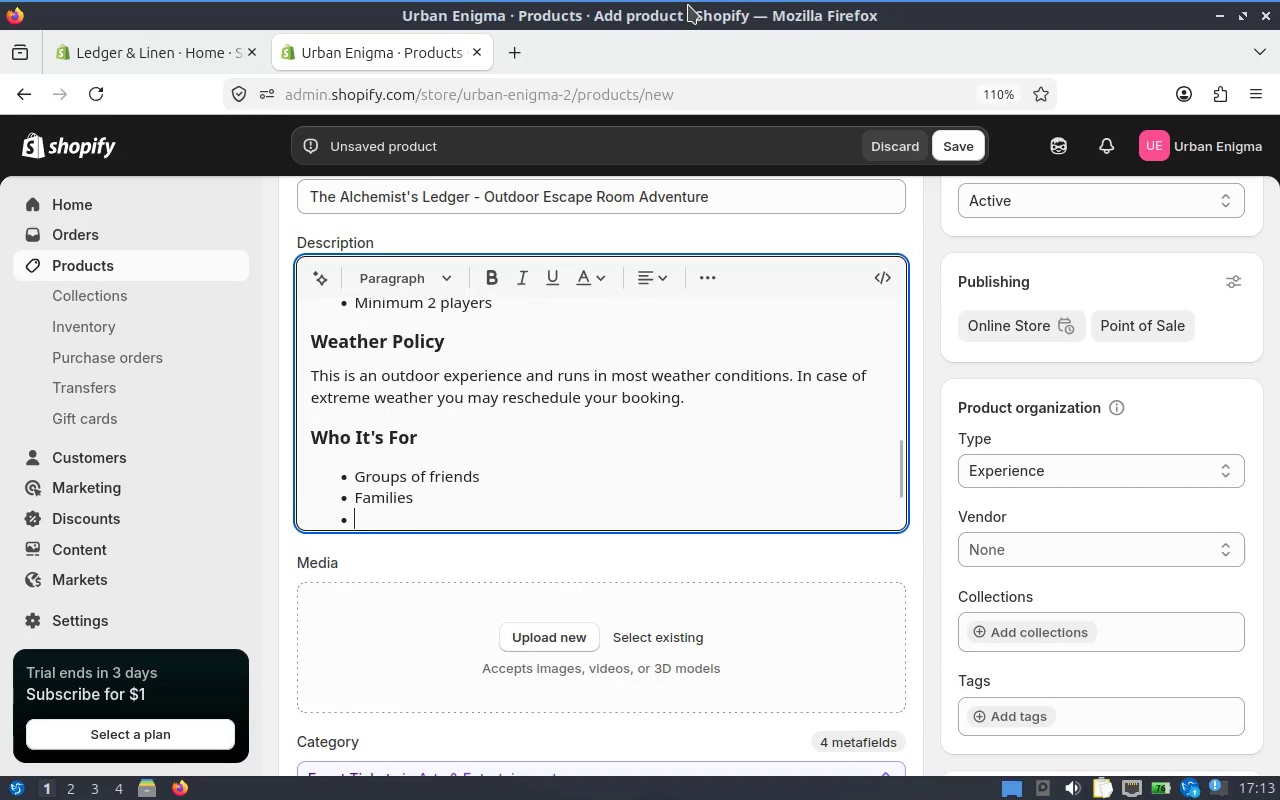 
hold_key(key=M, duration=0.33)
 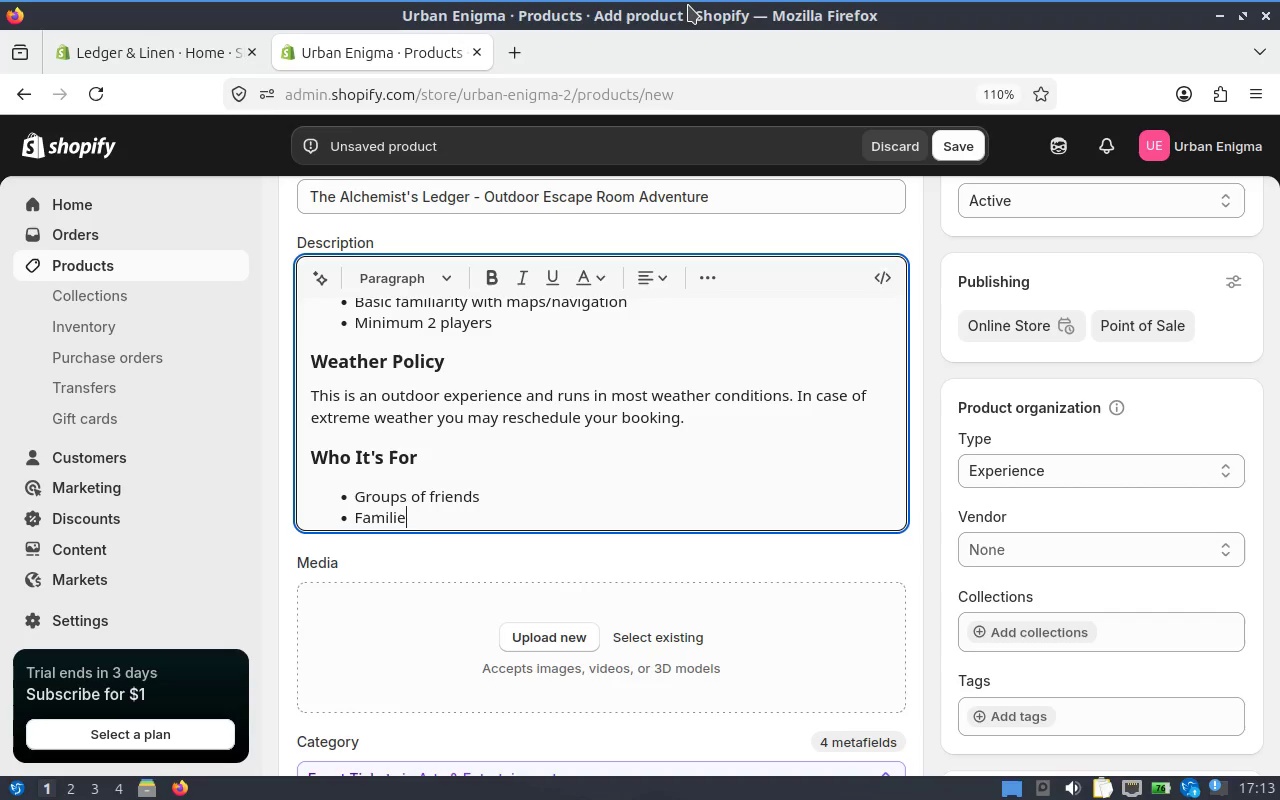 
key(Enter)
 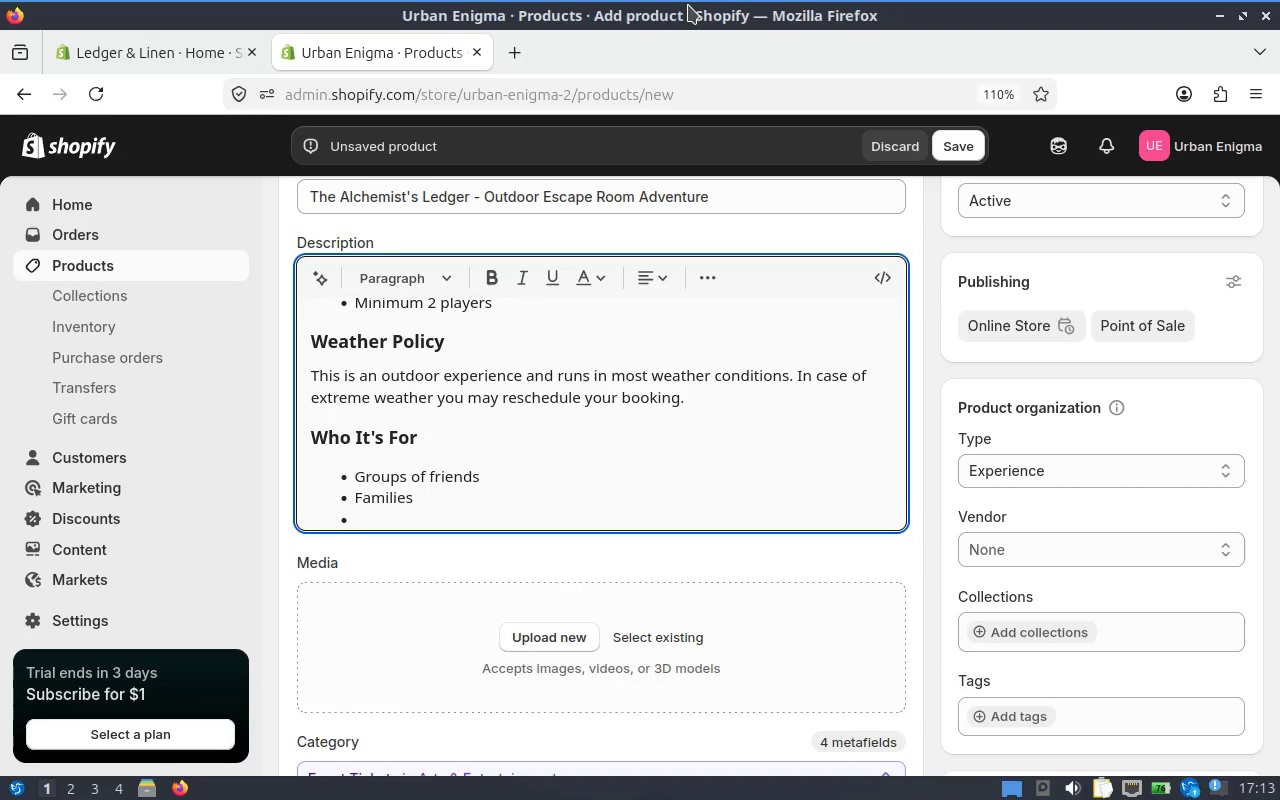 
type(Corporate teams)
 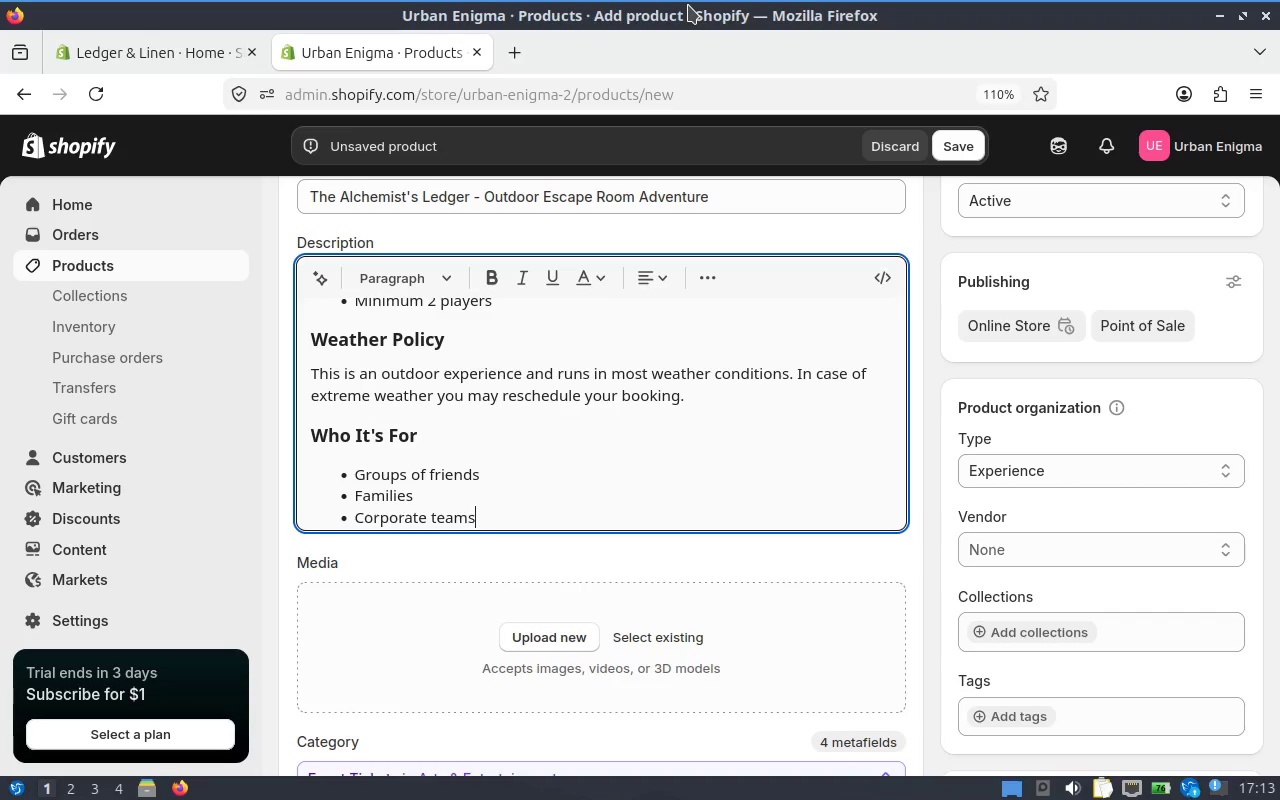 
key(Enter)
 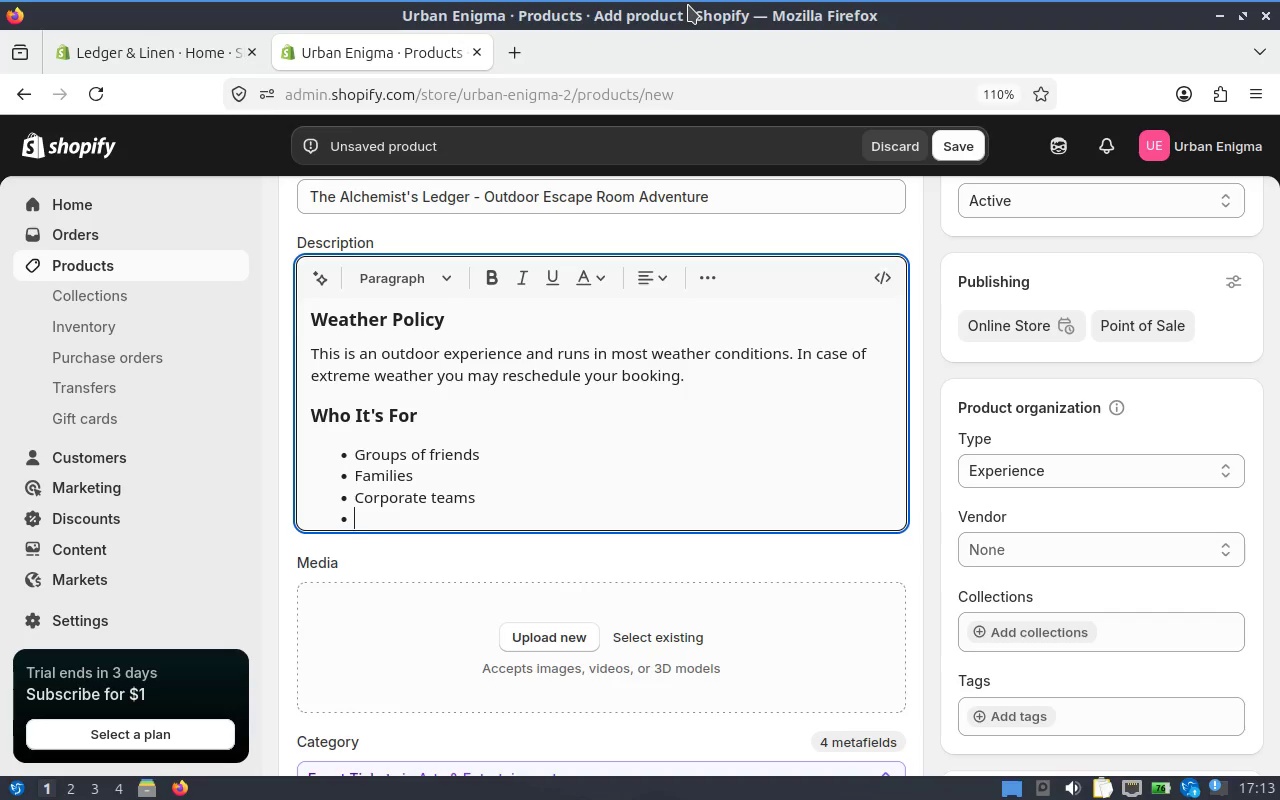 
wait(5.22)
 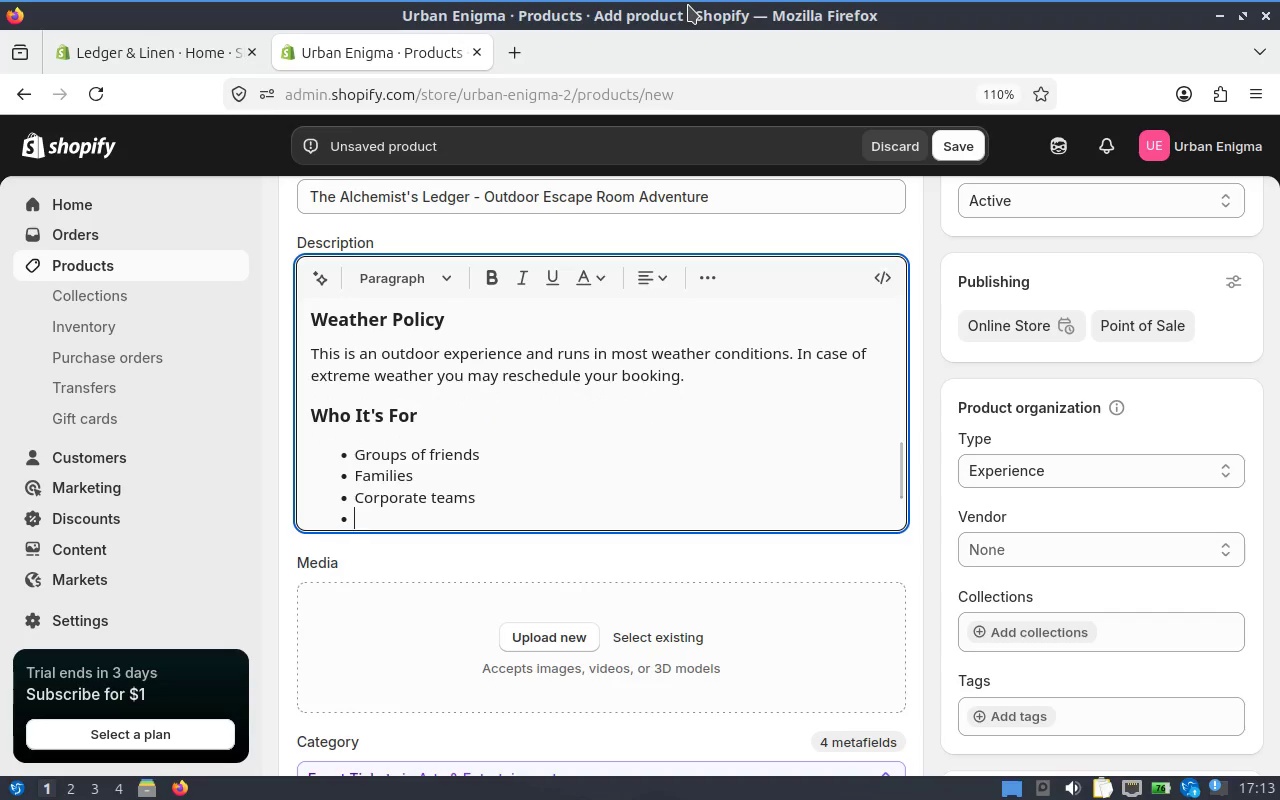 
type(Tourists )
 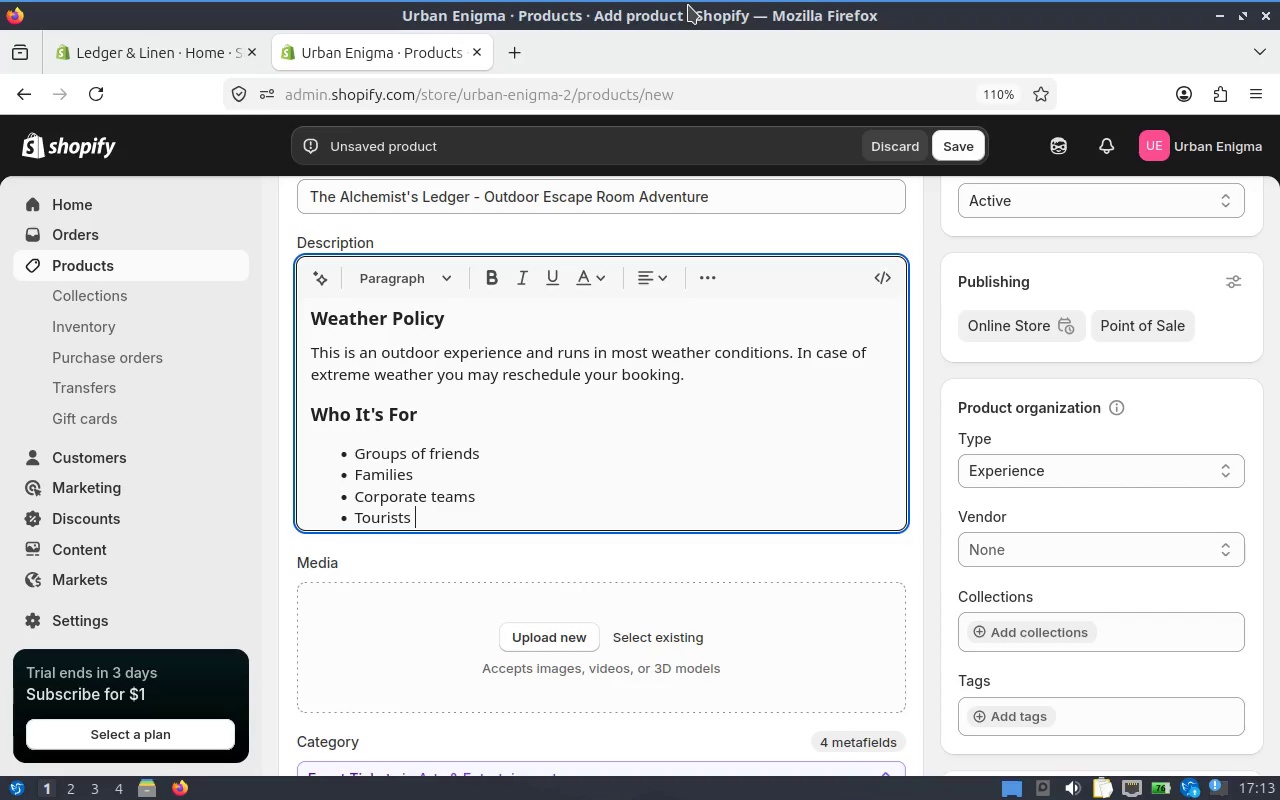 
type(seeking  a)
key(Backspace)
key(Backspace)
type(a unique )
 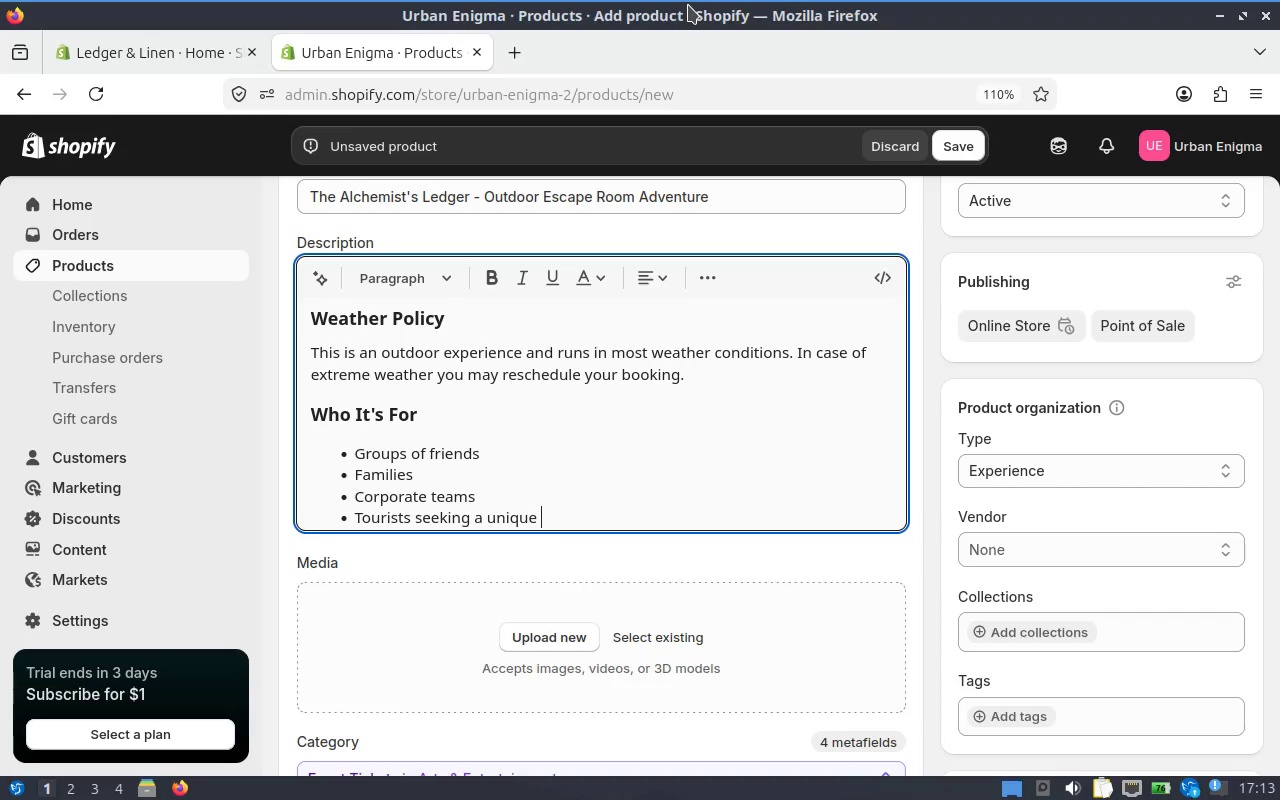 
type(city experience)
 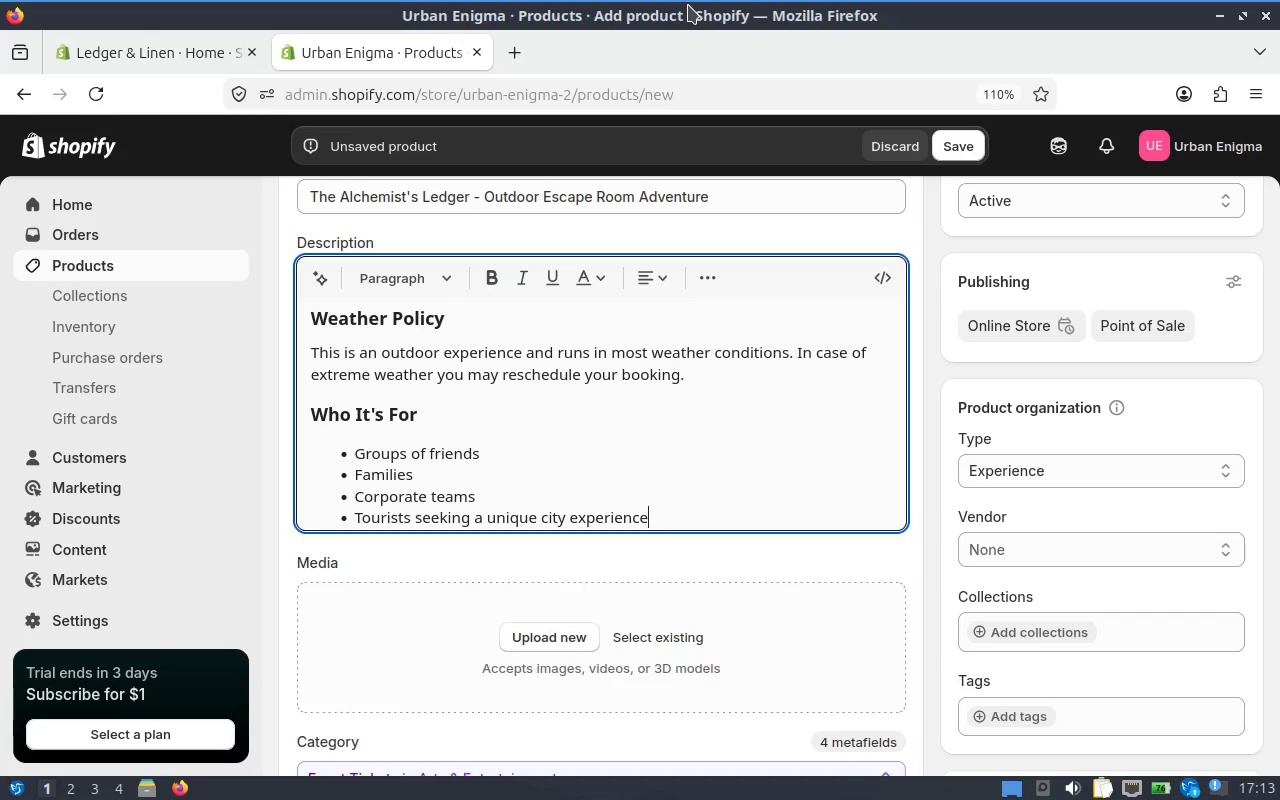 
key(Enter)
 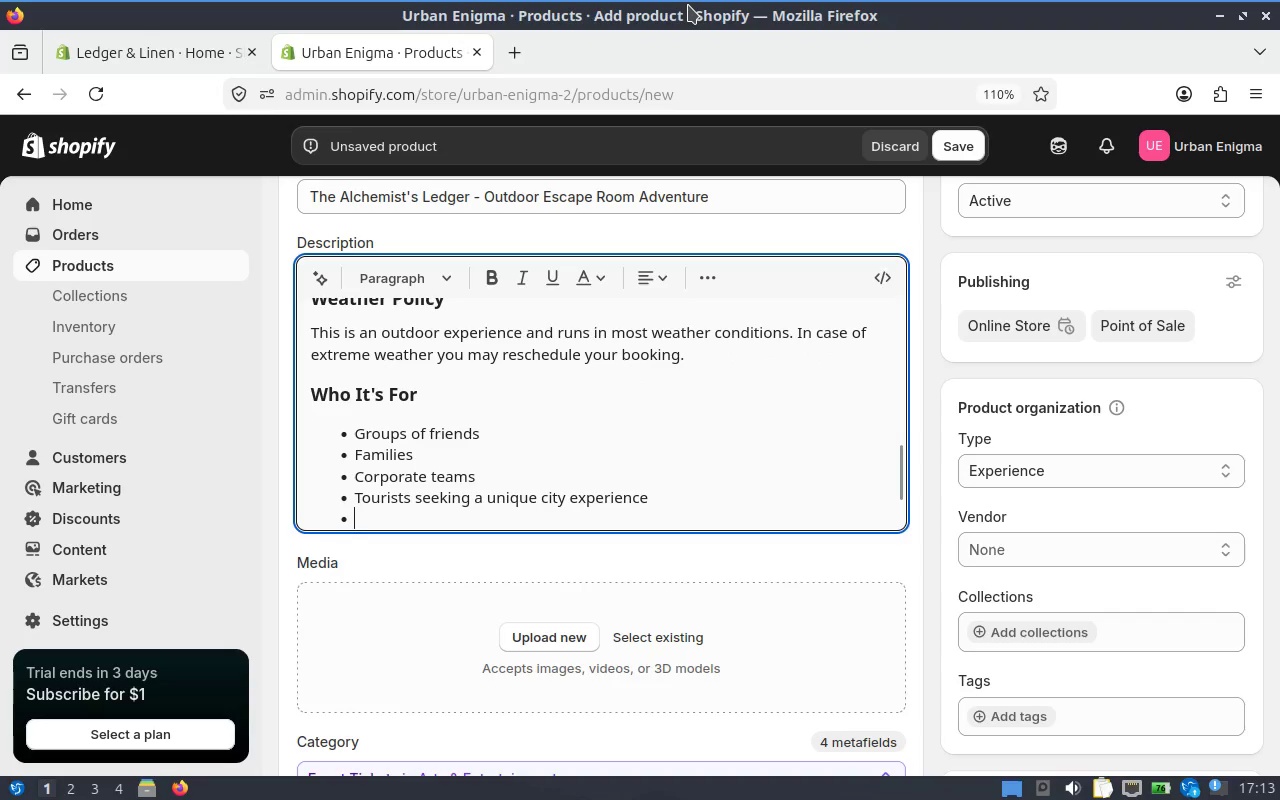 
key(Enter)
 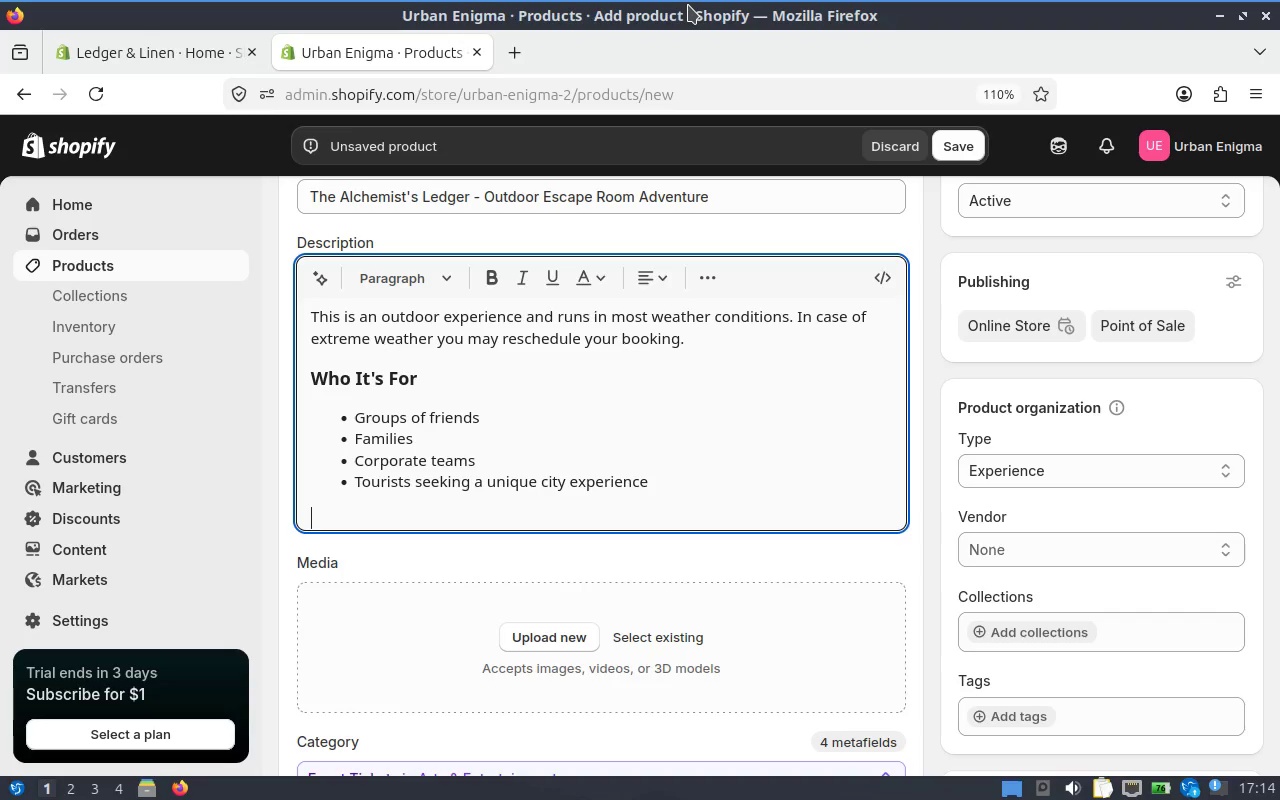 
wait(17.82)
 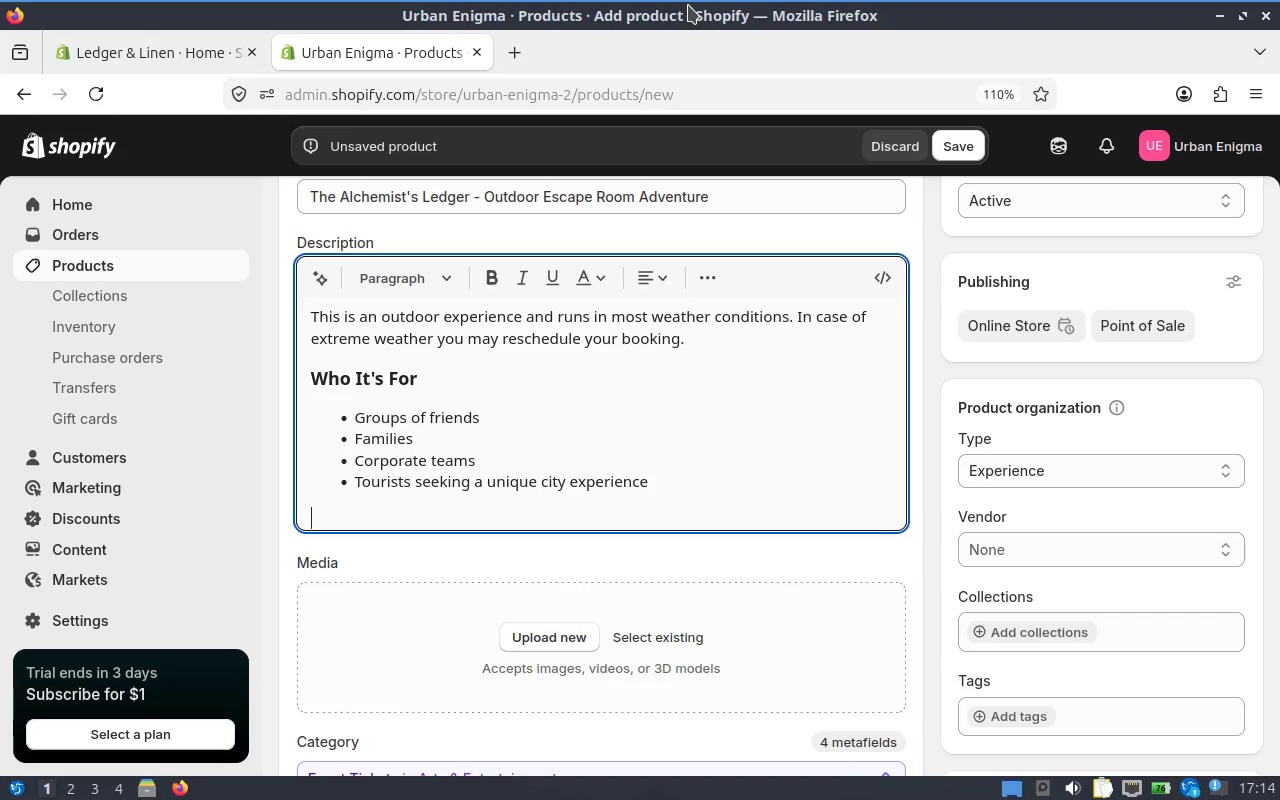 
scroll: coordinate [621, 565], scroll_direction: down, amount: 2.0
 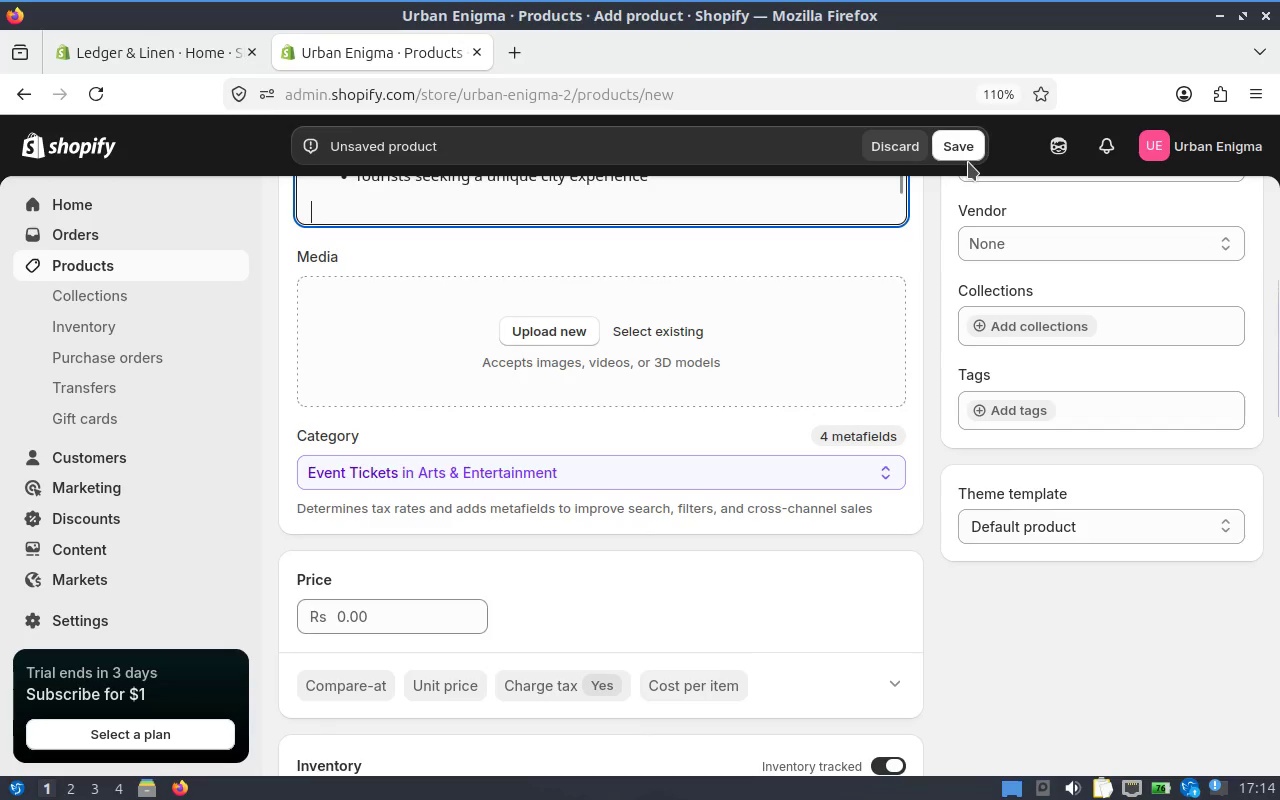 
scroll: coordinate [828, 530], scroll_direction: none, amount: 0.0
 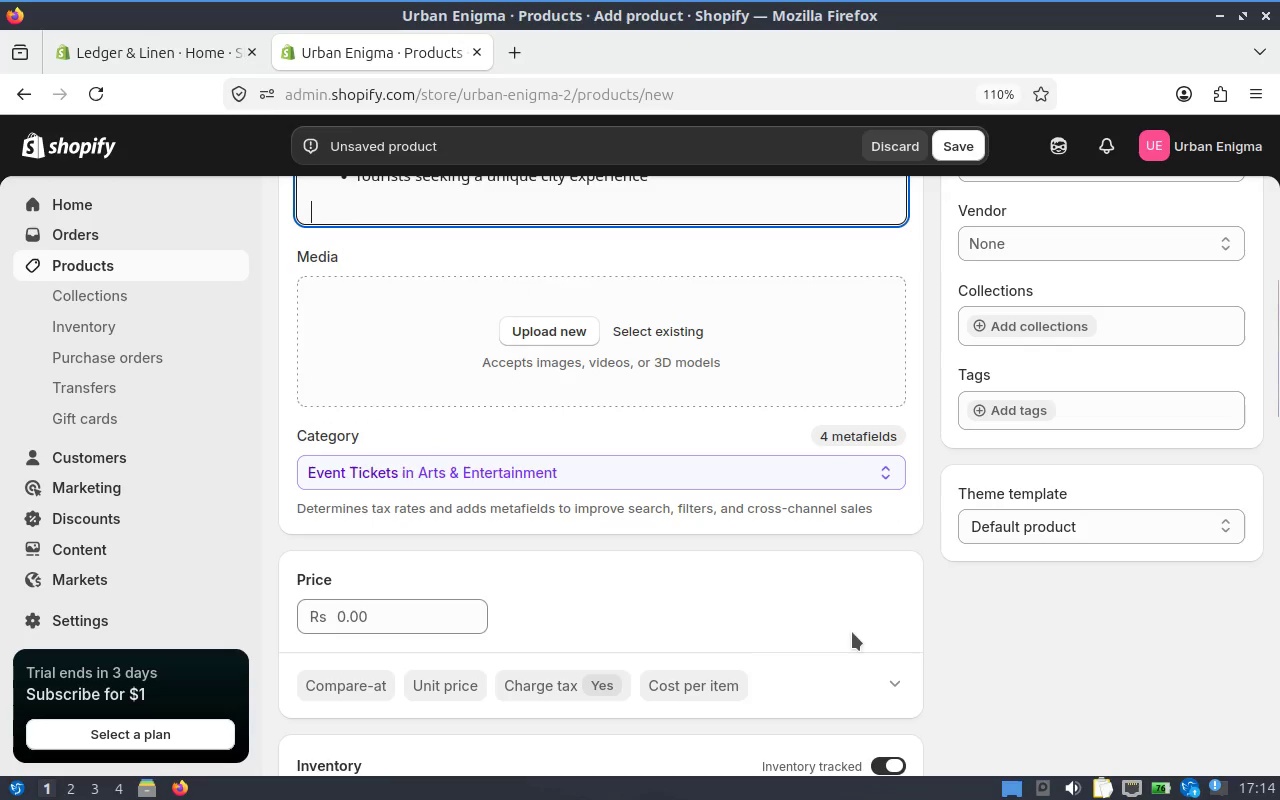 
scroll: coordinate [879, 668], scroll_direction: down, amount: 1.0
 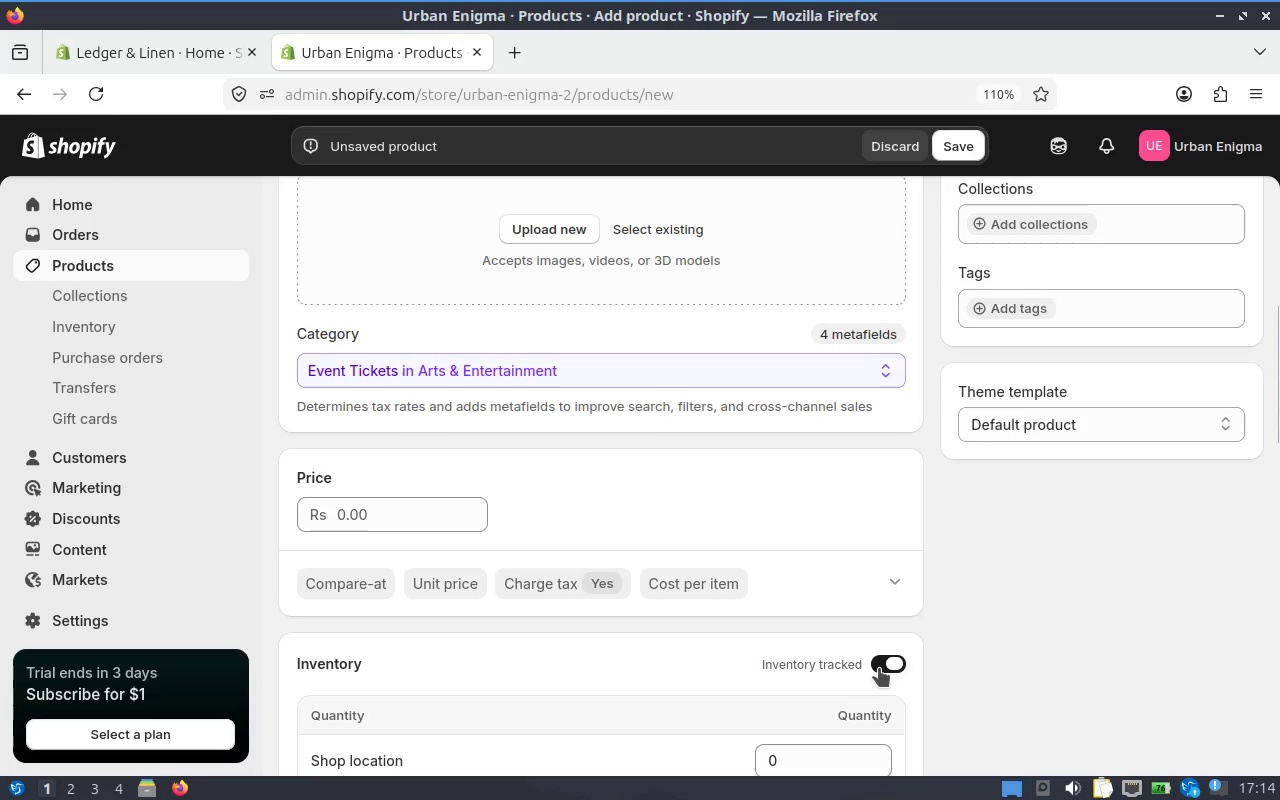 
left_click([880, 665])
 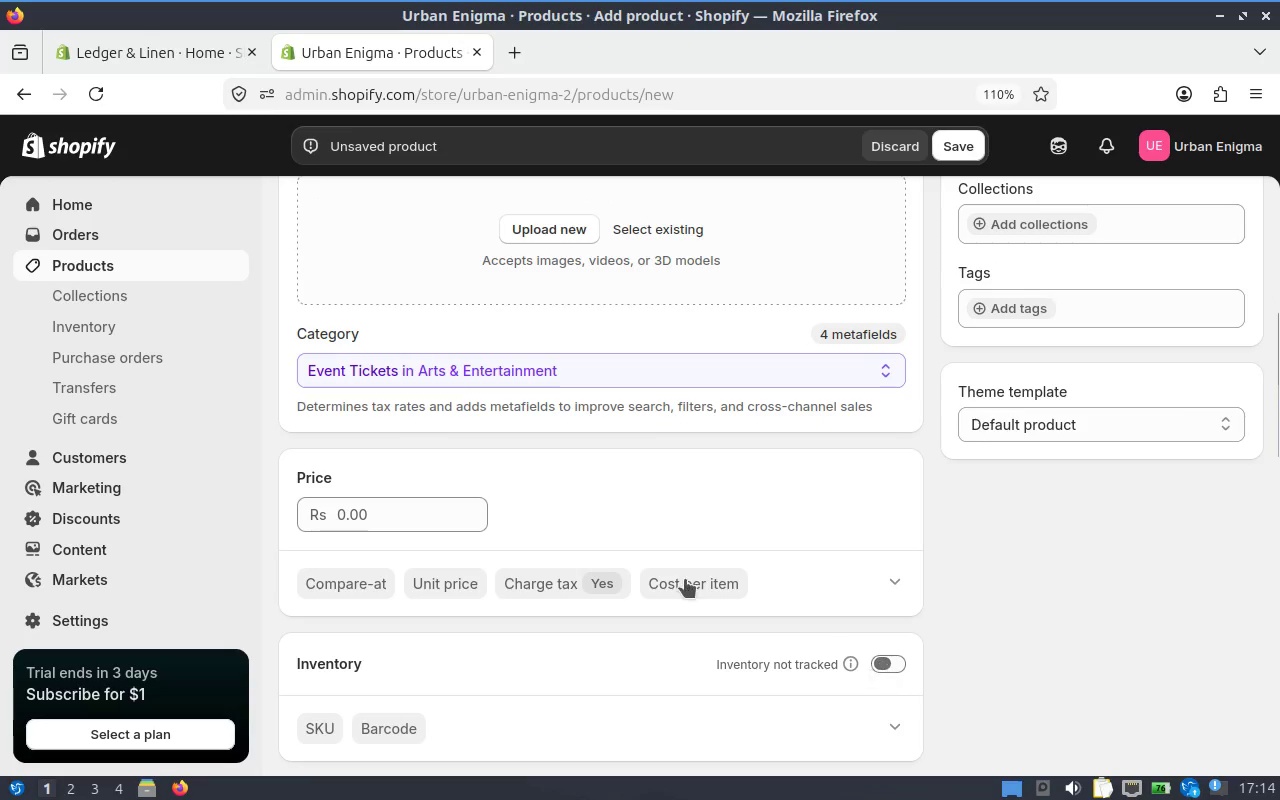 
scroll: coordinate [606, 400], scroll_direction: down, amount: 4.0
 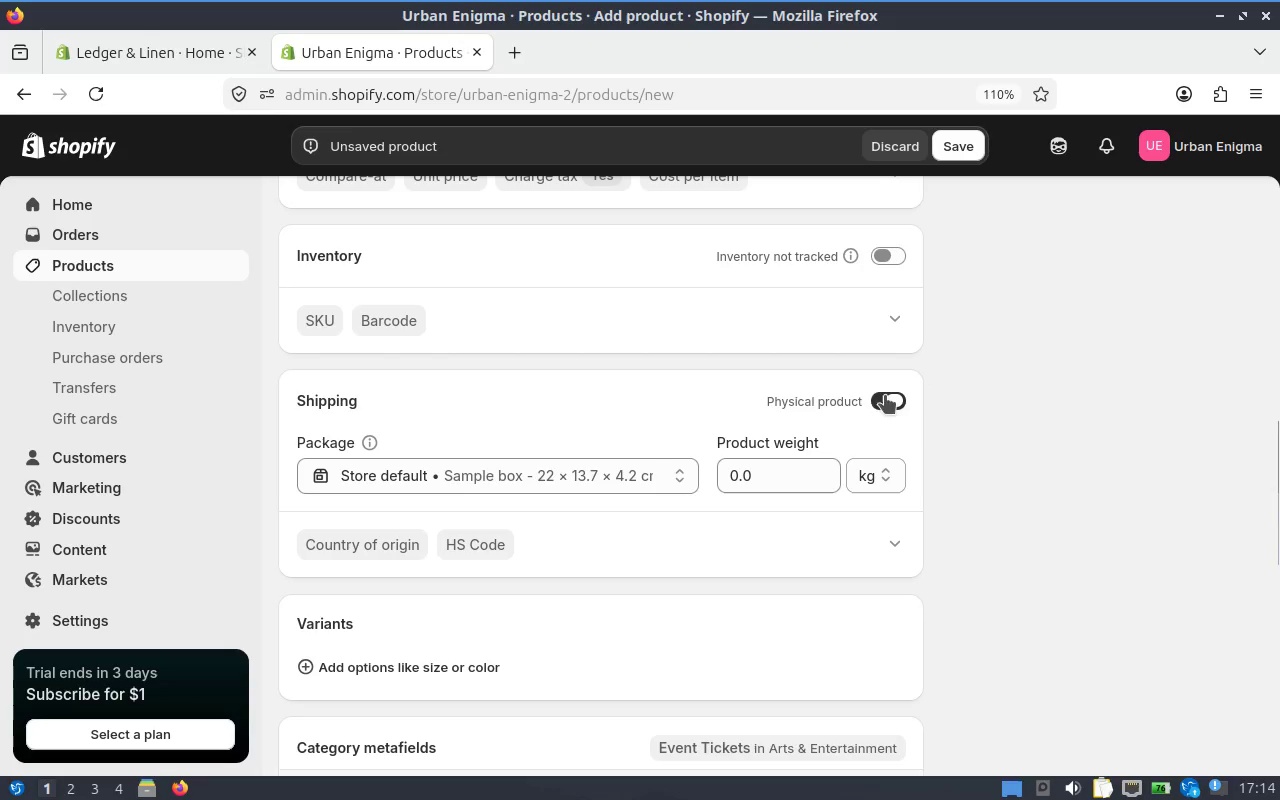 
left_click([888, 400])
 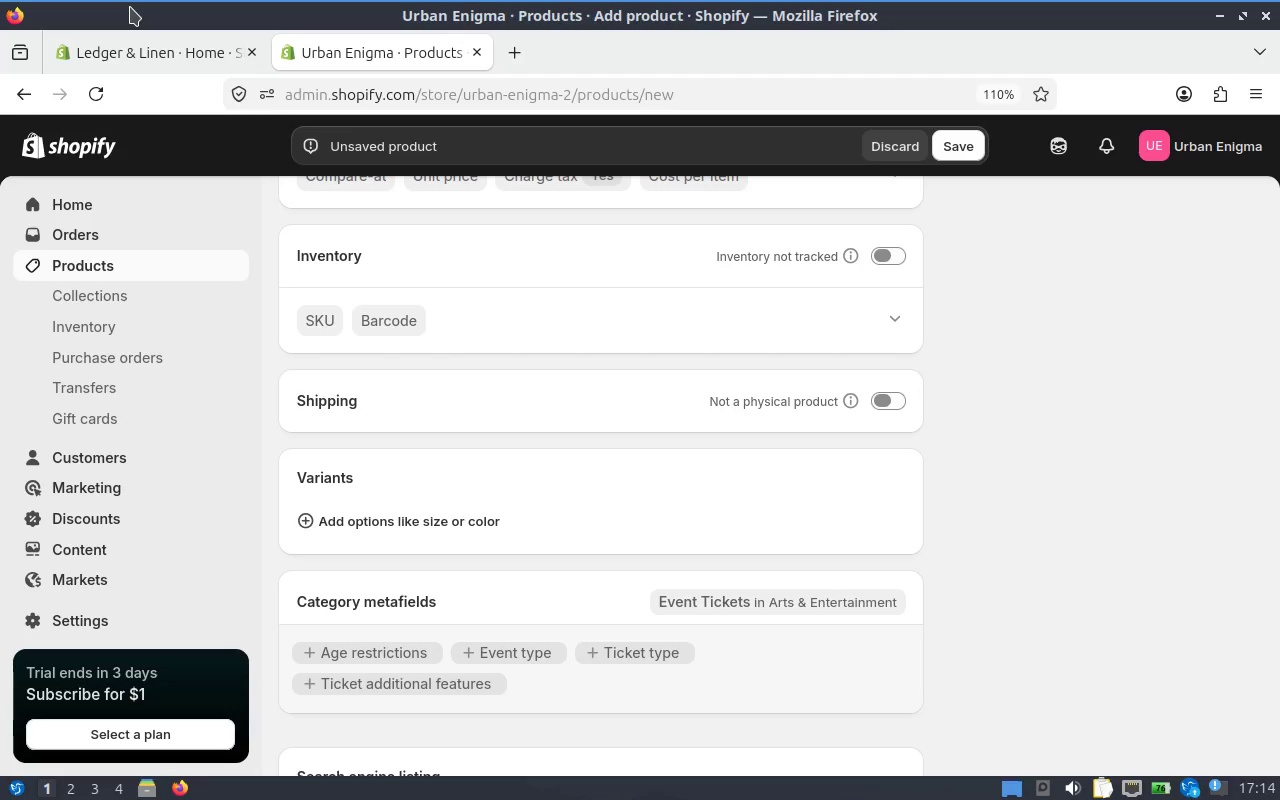 
wait(31.96)
 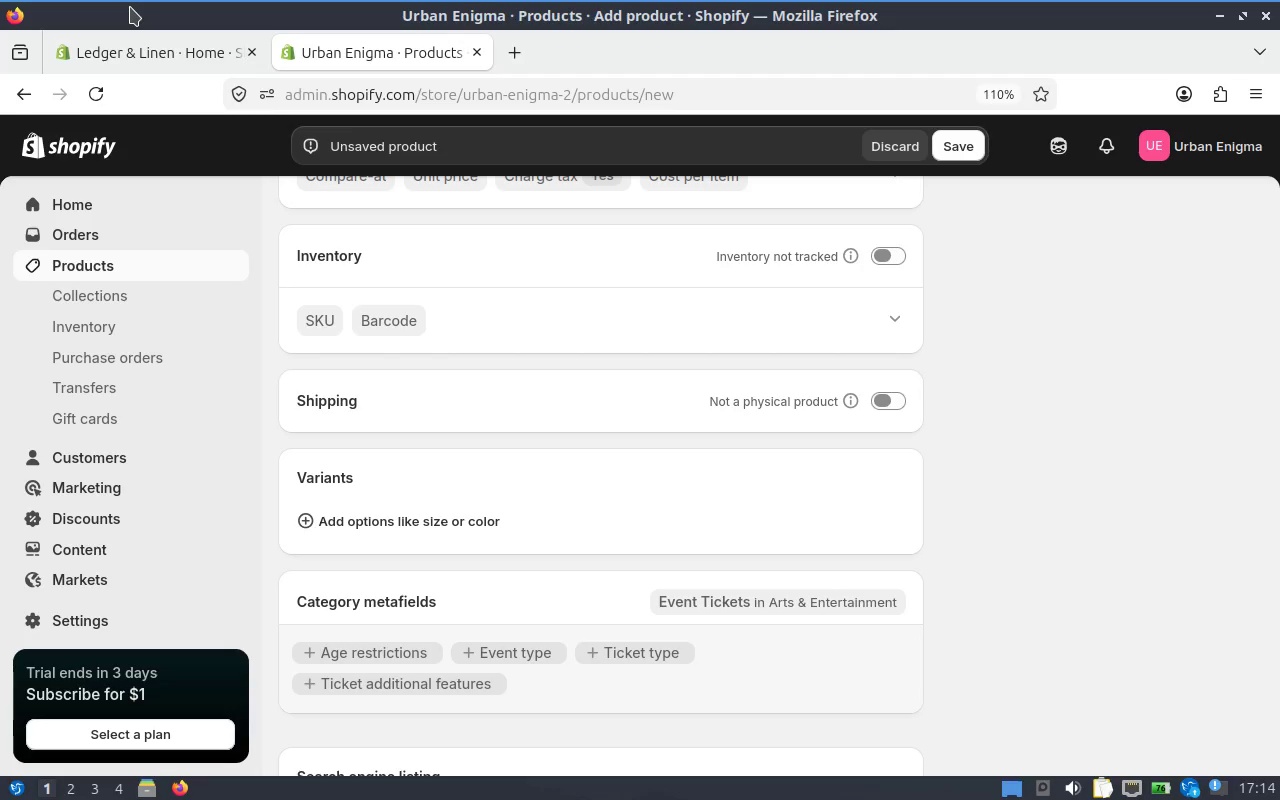 
left_click([961, 141])
 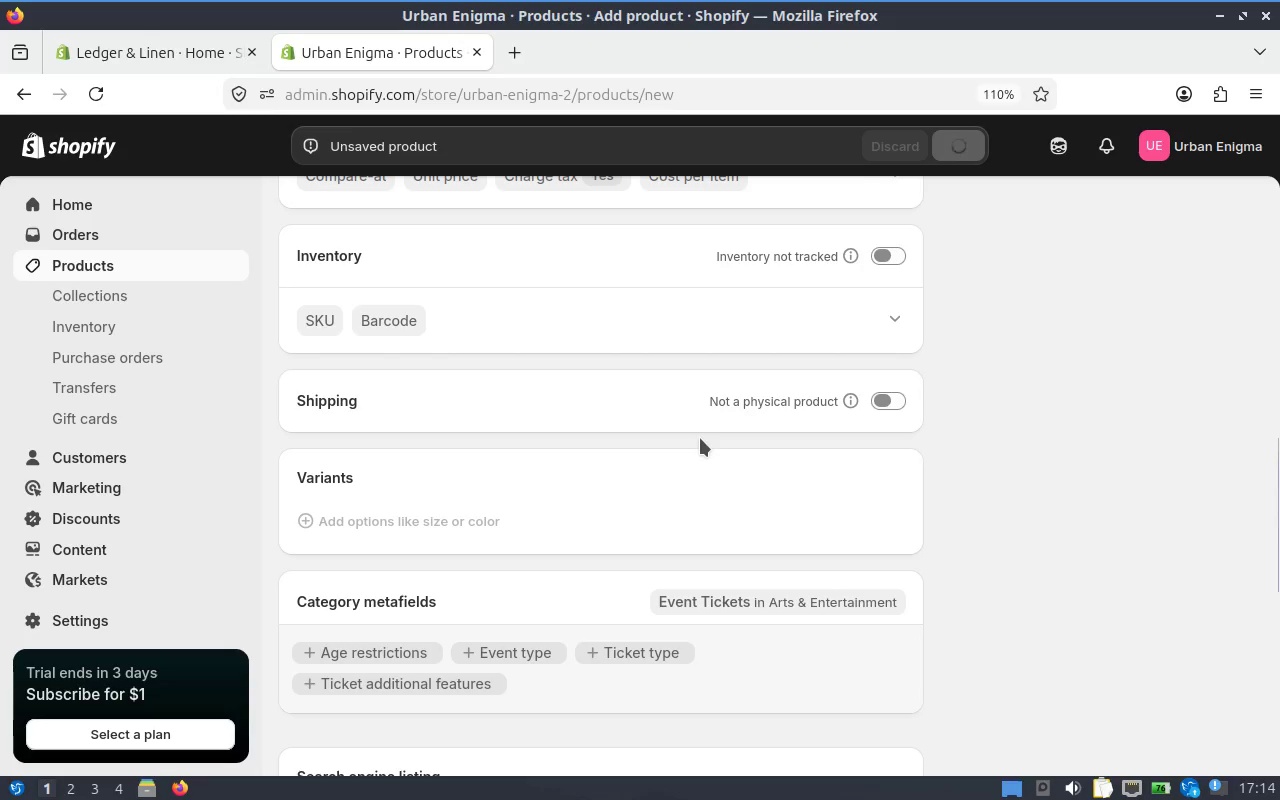 
scroll: coordinate [700, 438], scroll_direction: down, amount: 4.0
 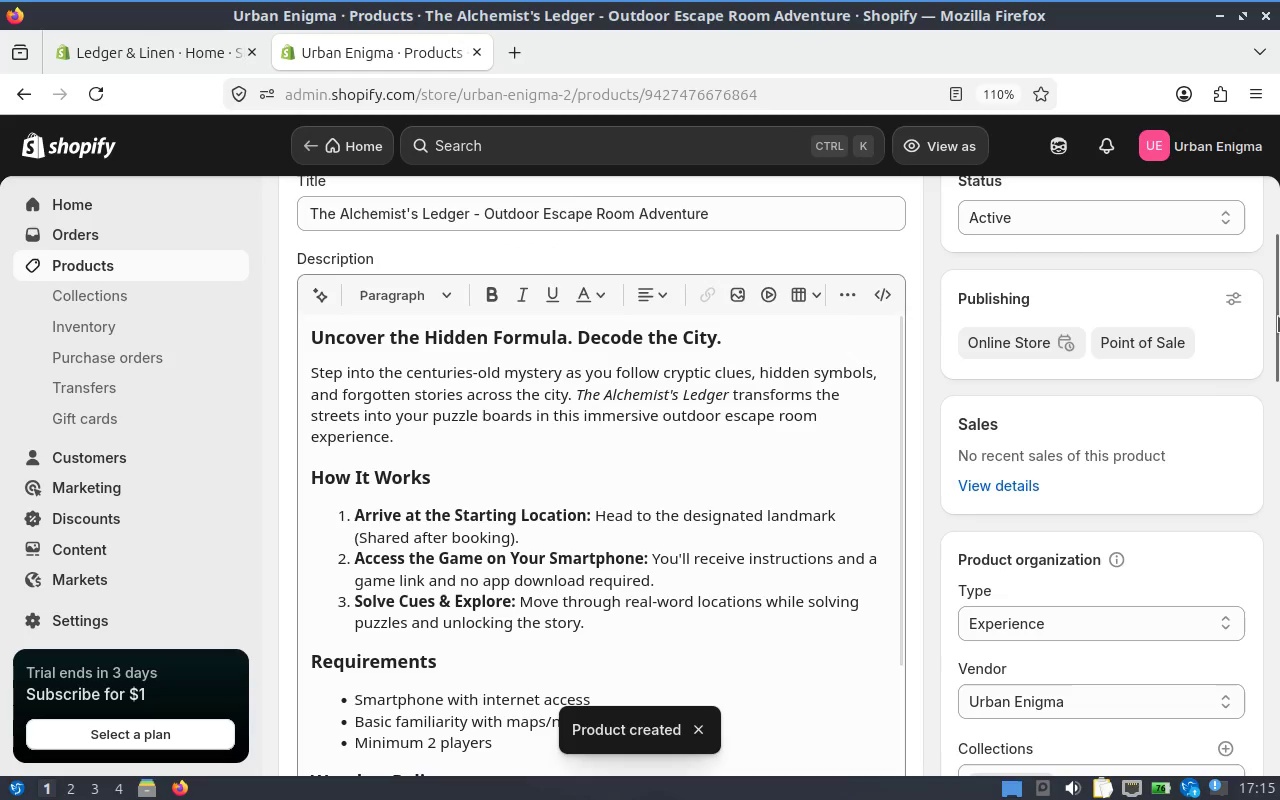 
left_click_drag(start_coordinate=[1275, 300], to_coordinate=[1263, 530])
 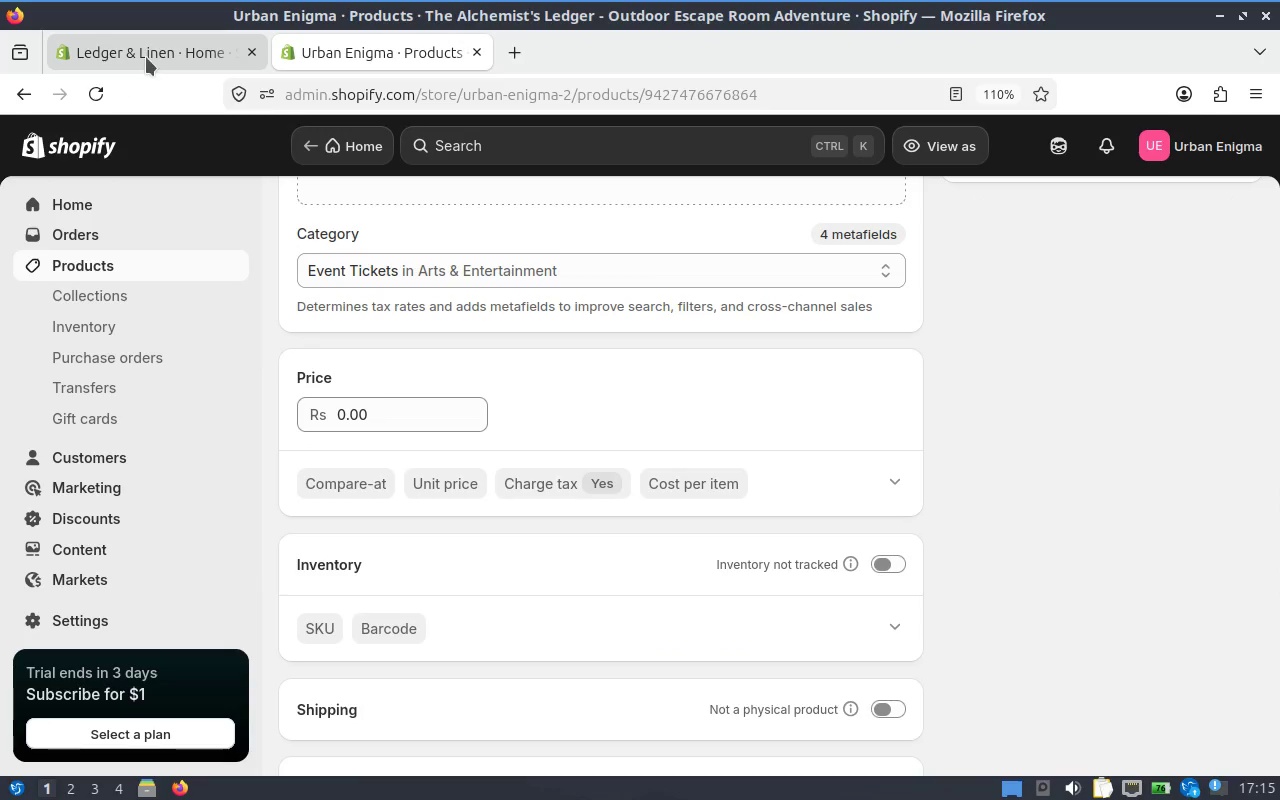 
left_click([148, 54])
 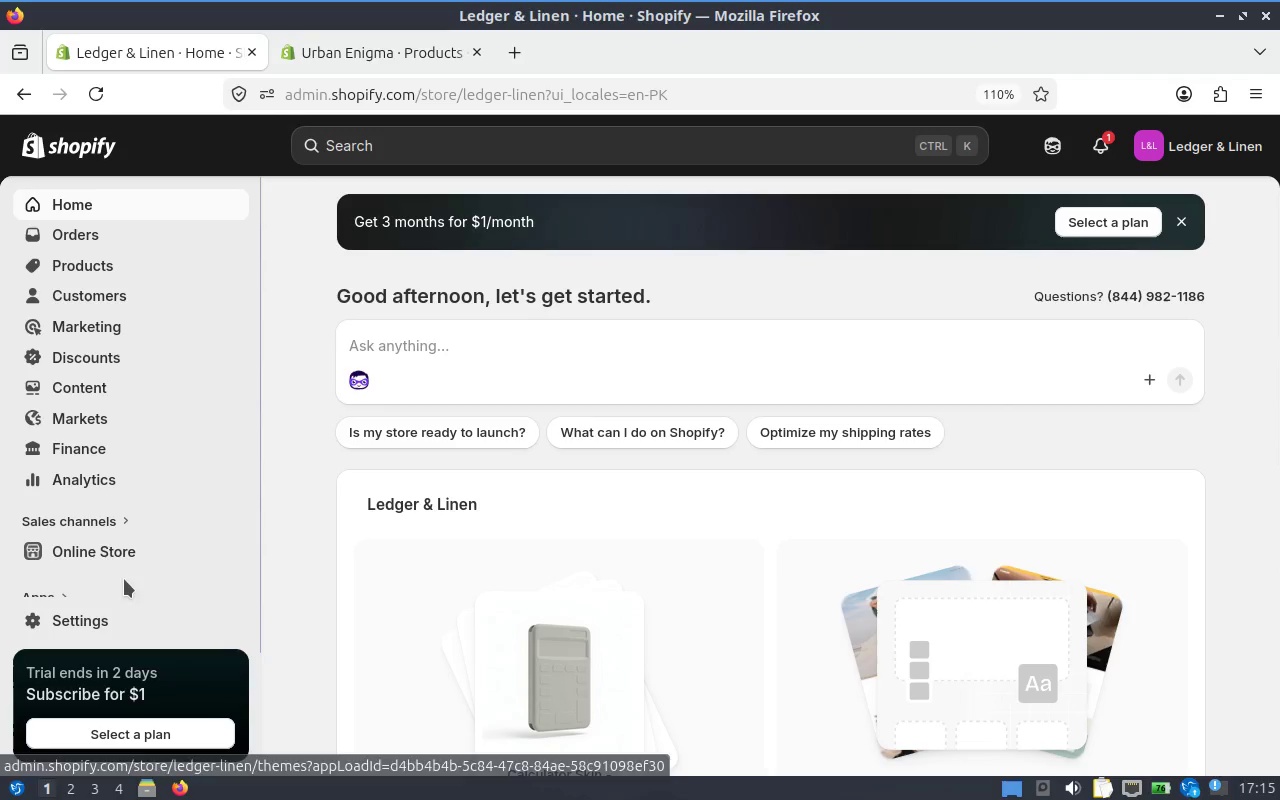 
left_click([80, 615])
 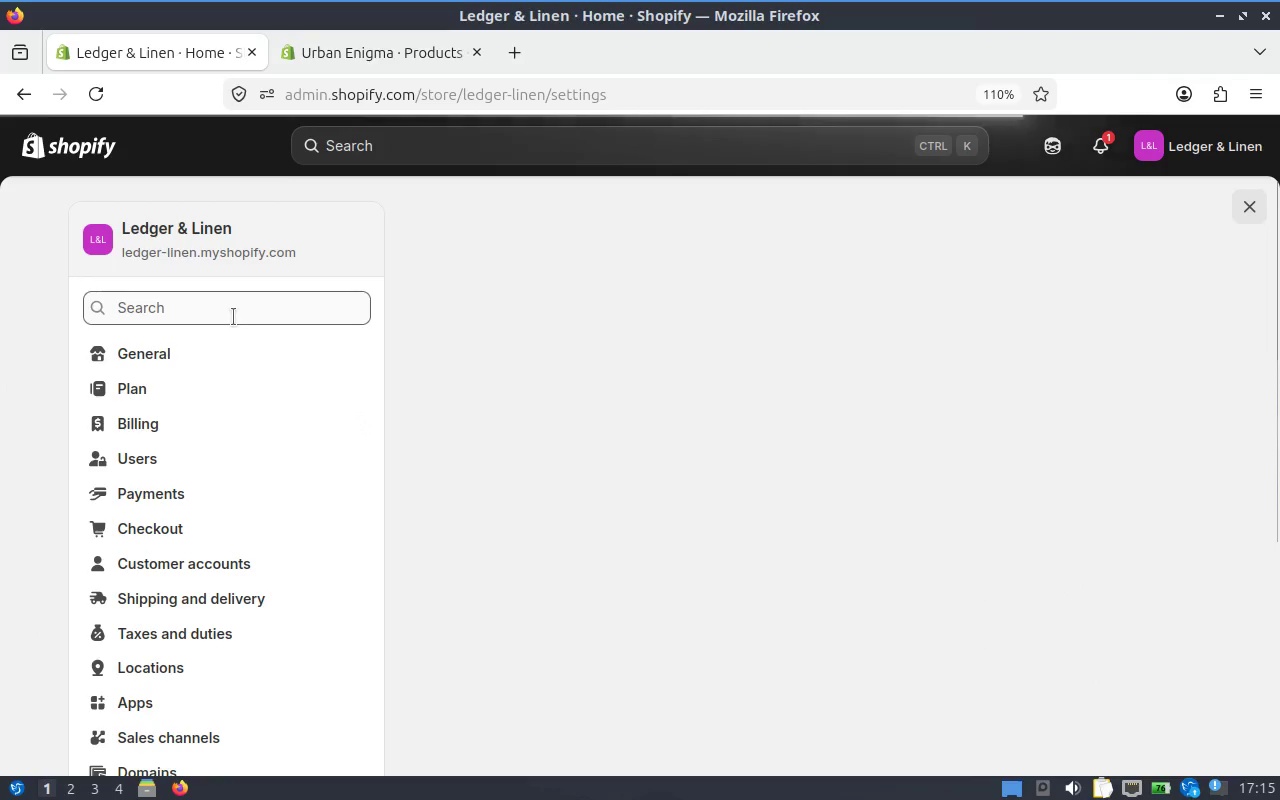 
type(cu)
 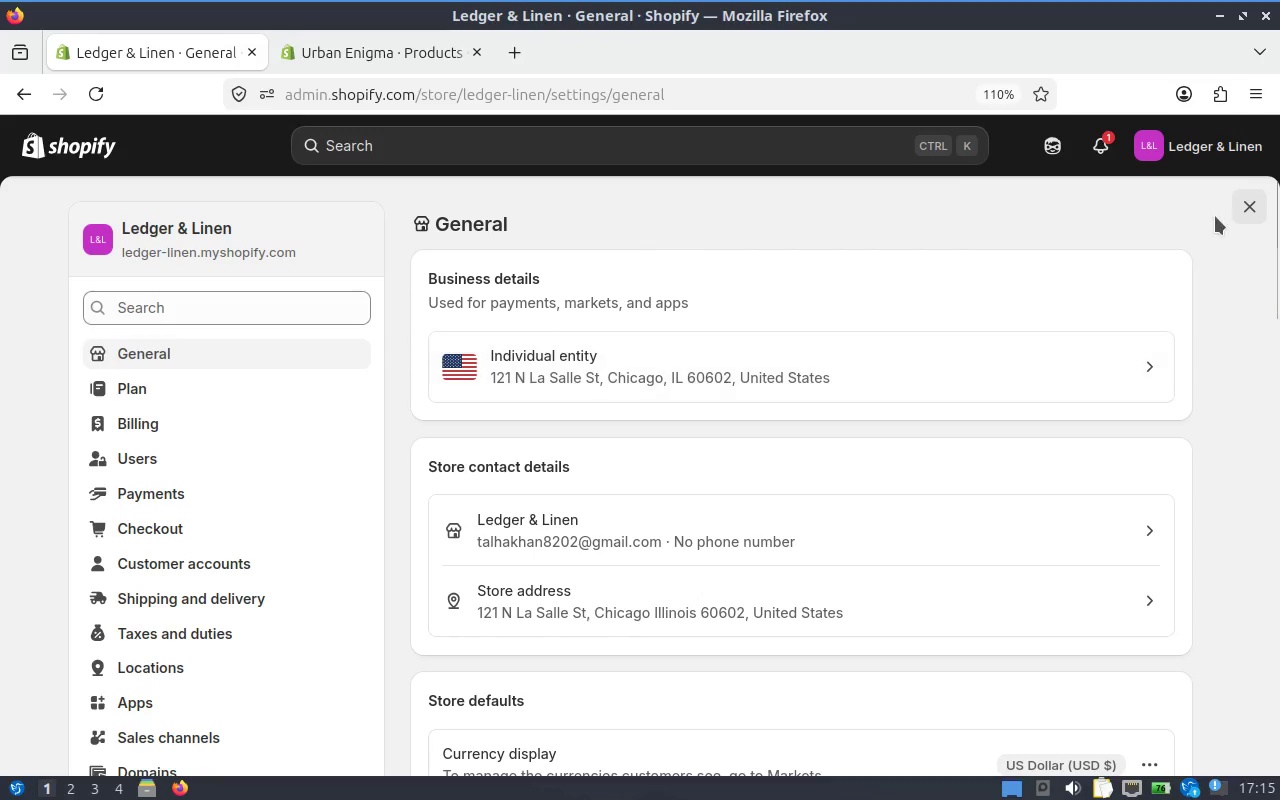 
left_click([369, 45])
 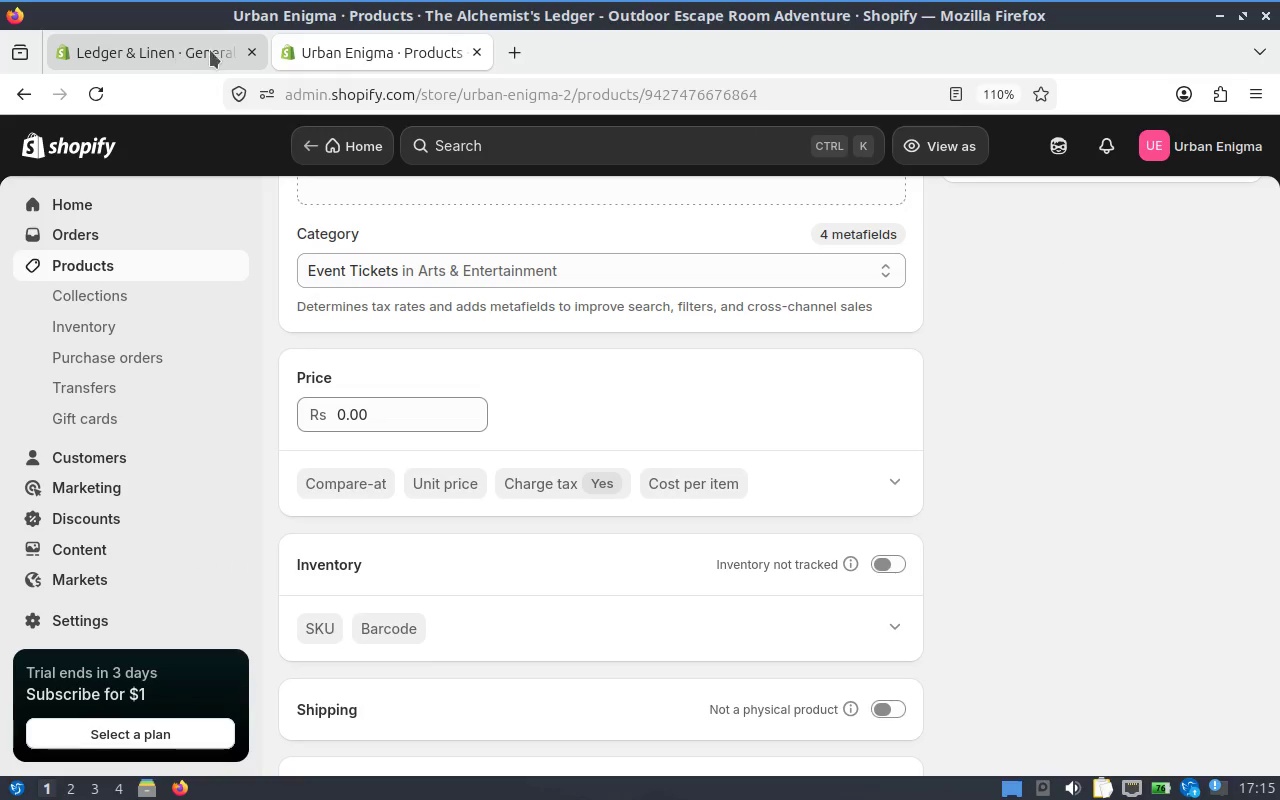 
left_click([248, 48])
 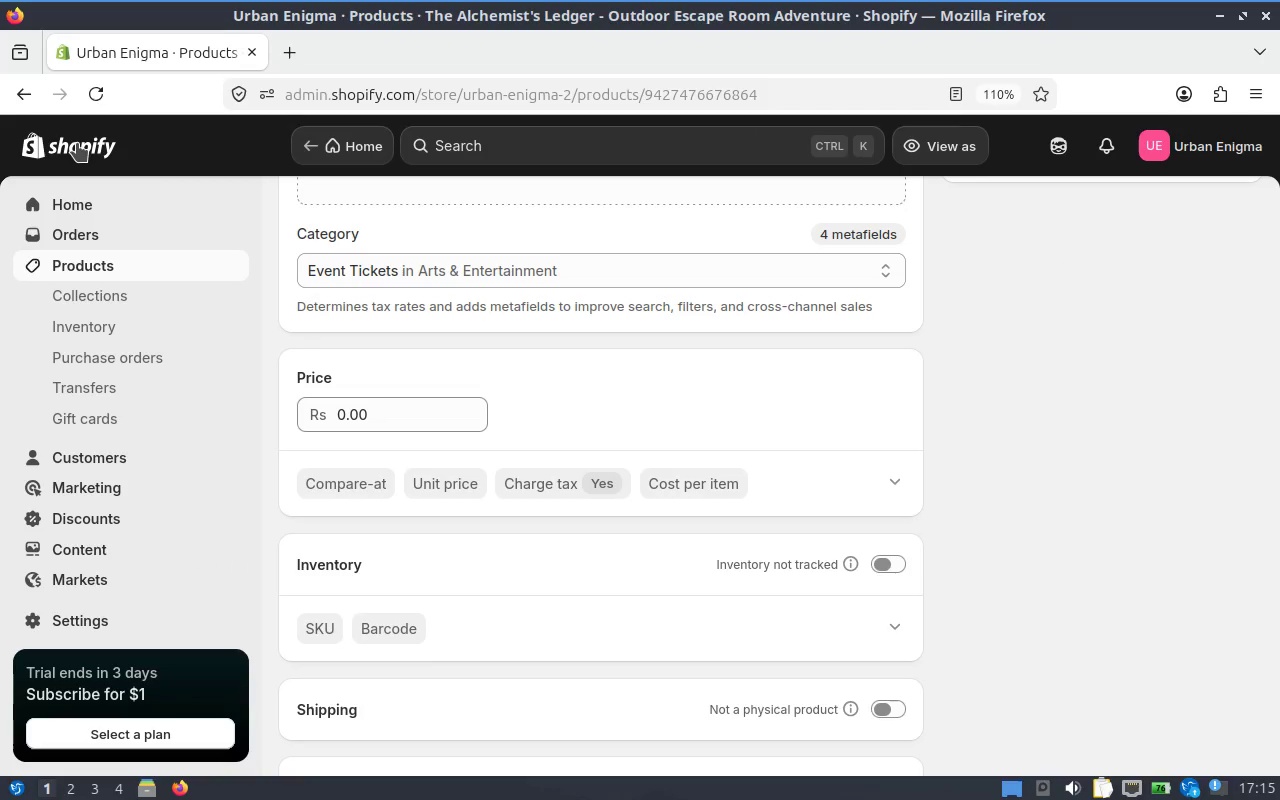 
middle_click([77, 143])
 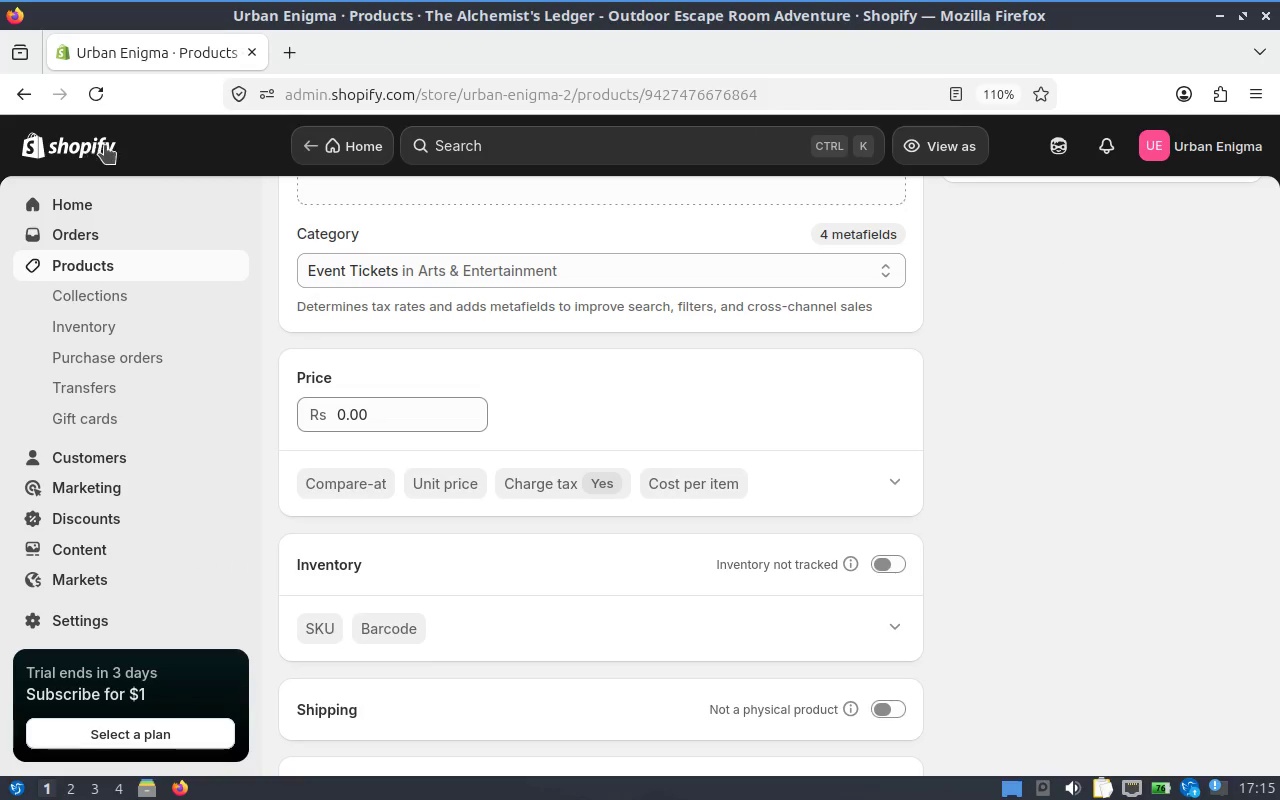 
scroll: coordinate [77, 143], scroll_direction: up, amount: 1.0
 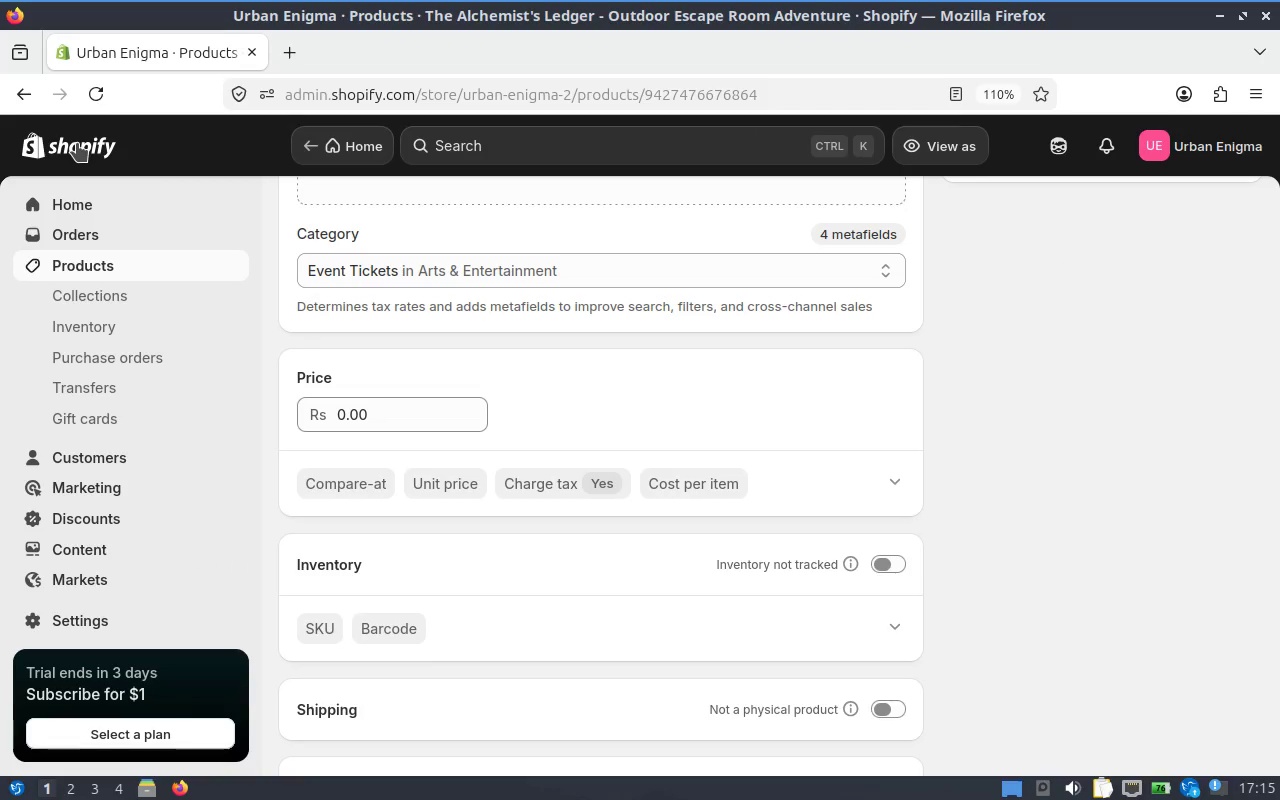 
middle_click([113, 147])
 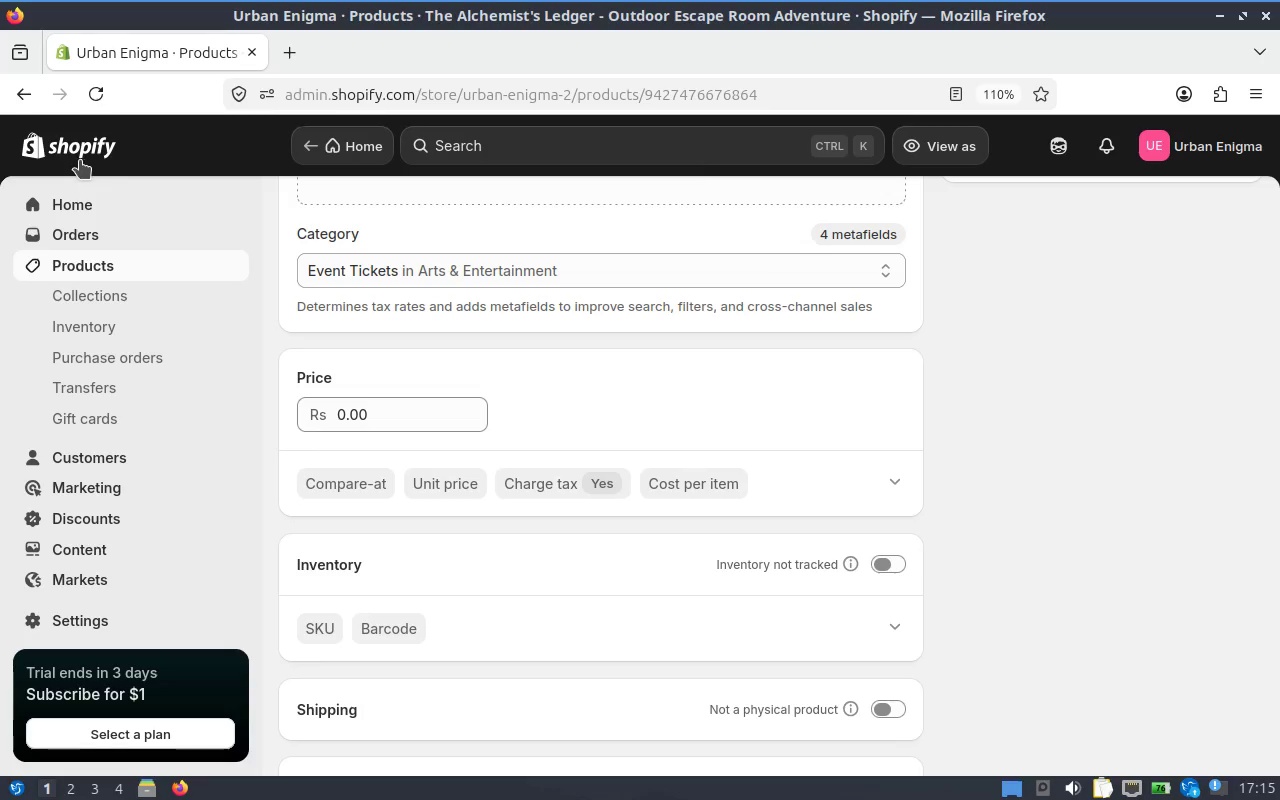 
left_click([1226, 143])
 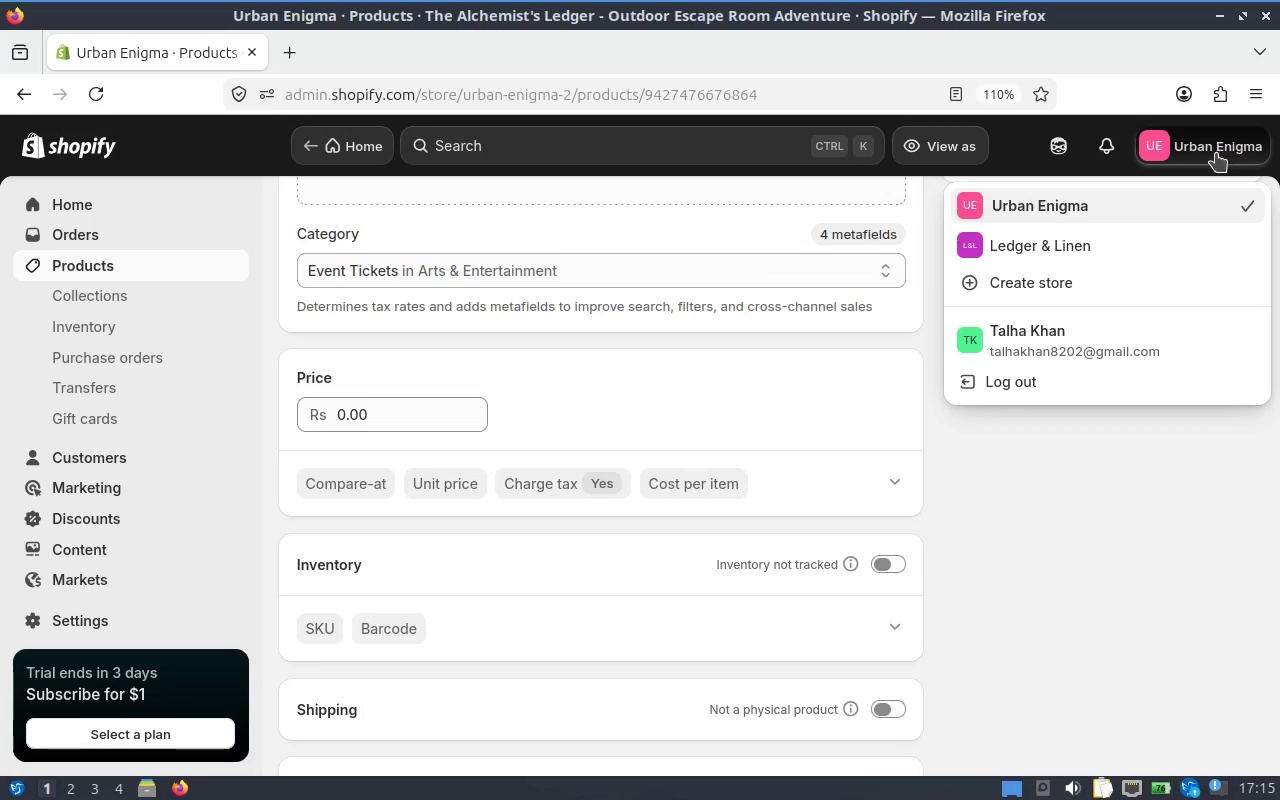 
left_click([1215, 153])
 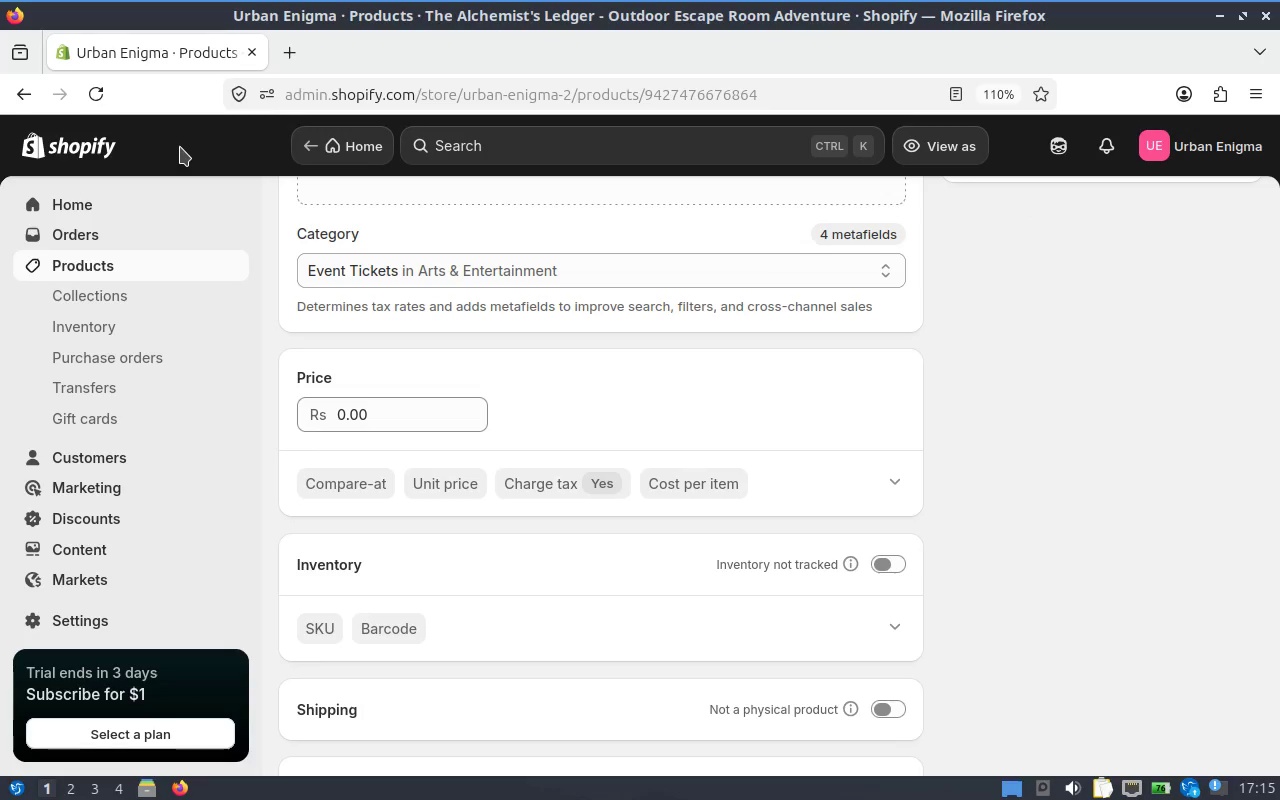 
left_click([71, 140])
 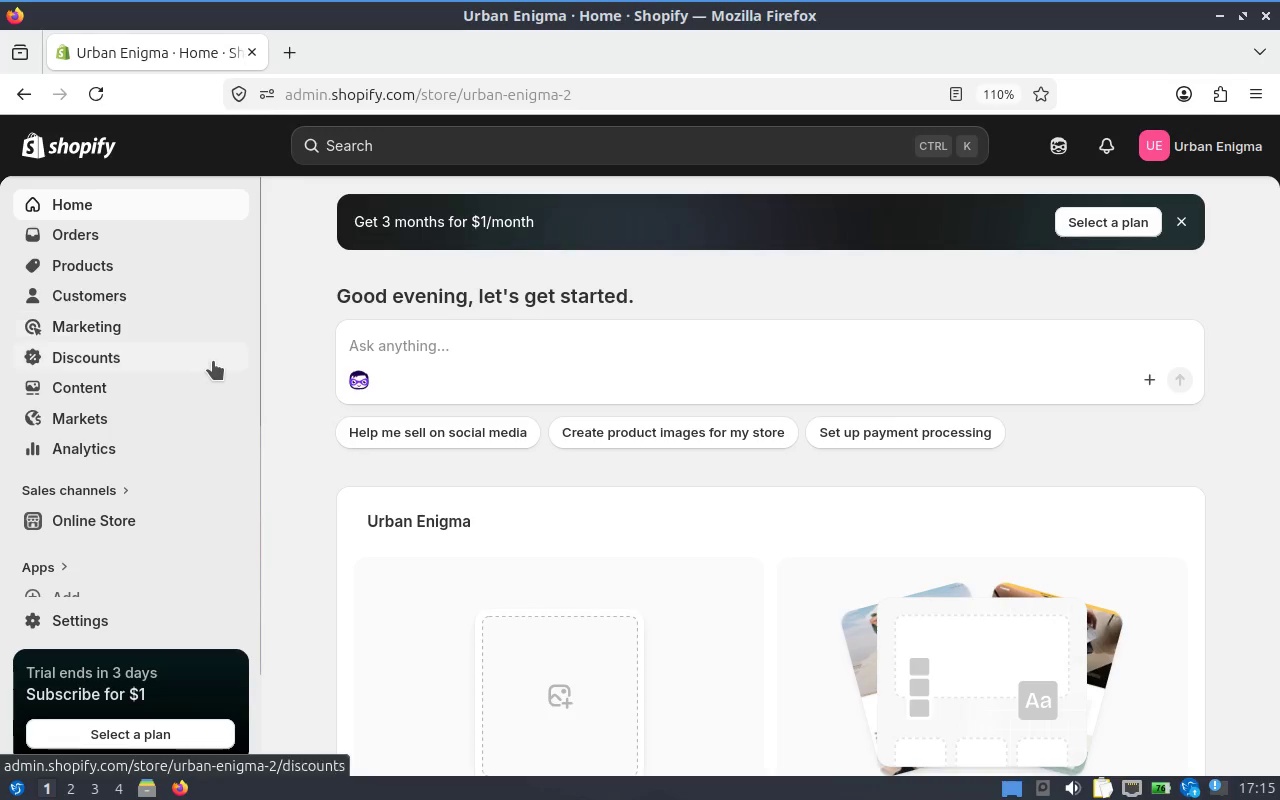 
scroll: coordinate [209, 342], scroll_direction: none, amount: 0.0
 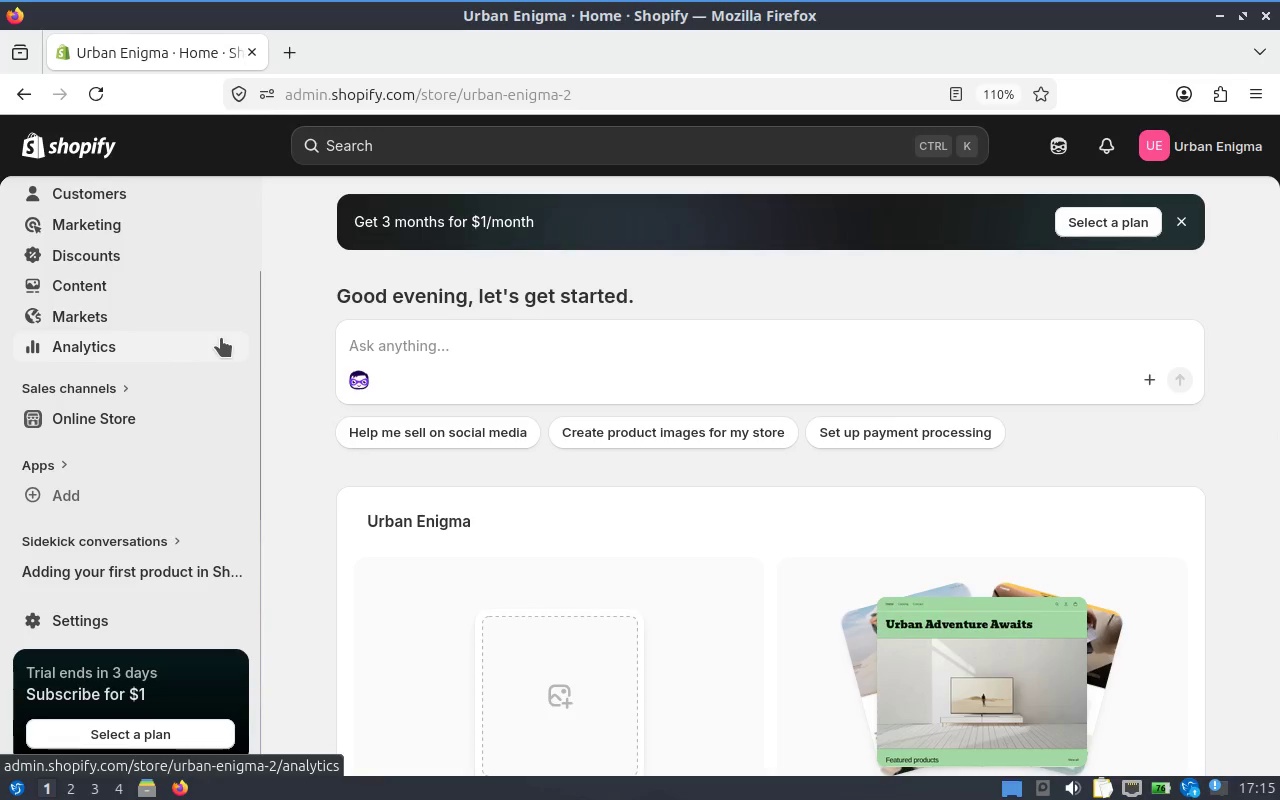 
mouse_move([132, 385])
 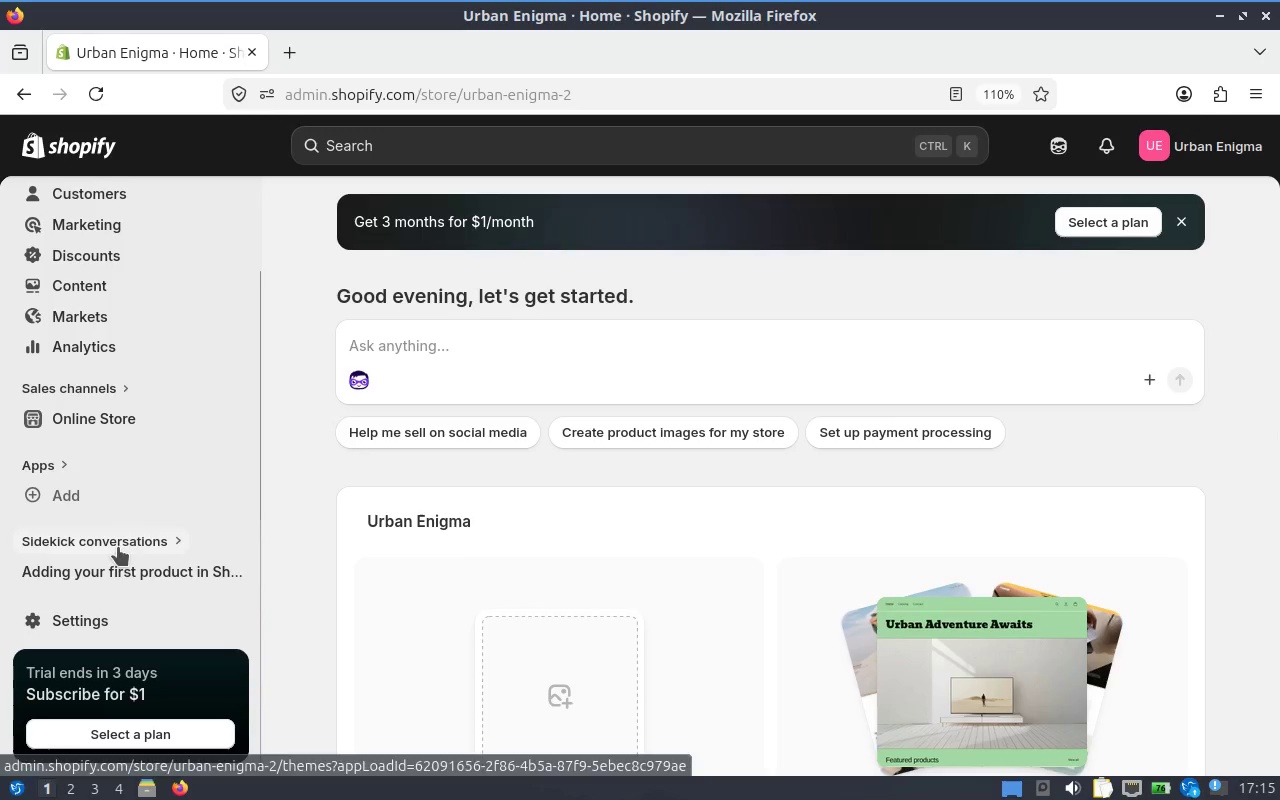 
left_click([79, 627])
 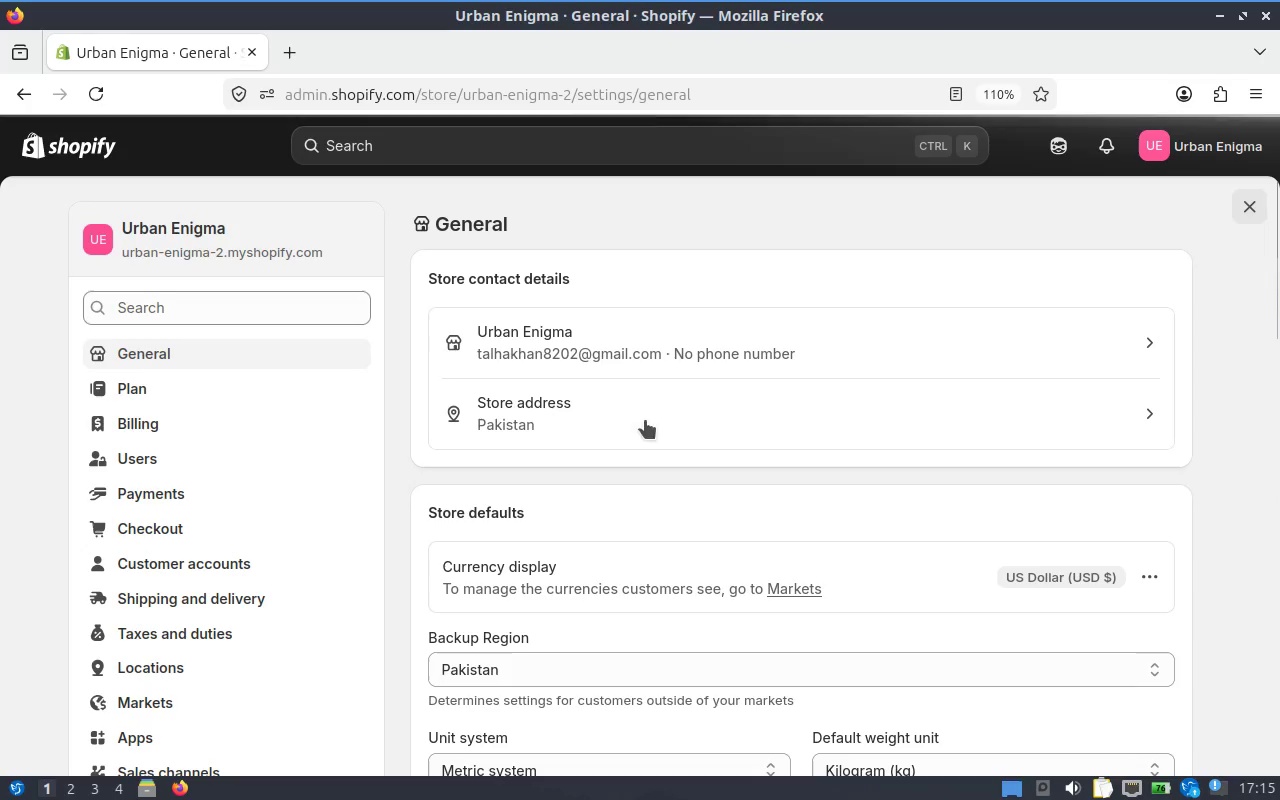 
scroll: coordinate [711, 500], scroll_direction: down, amount: 1.0
 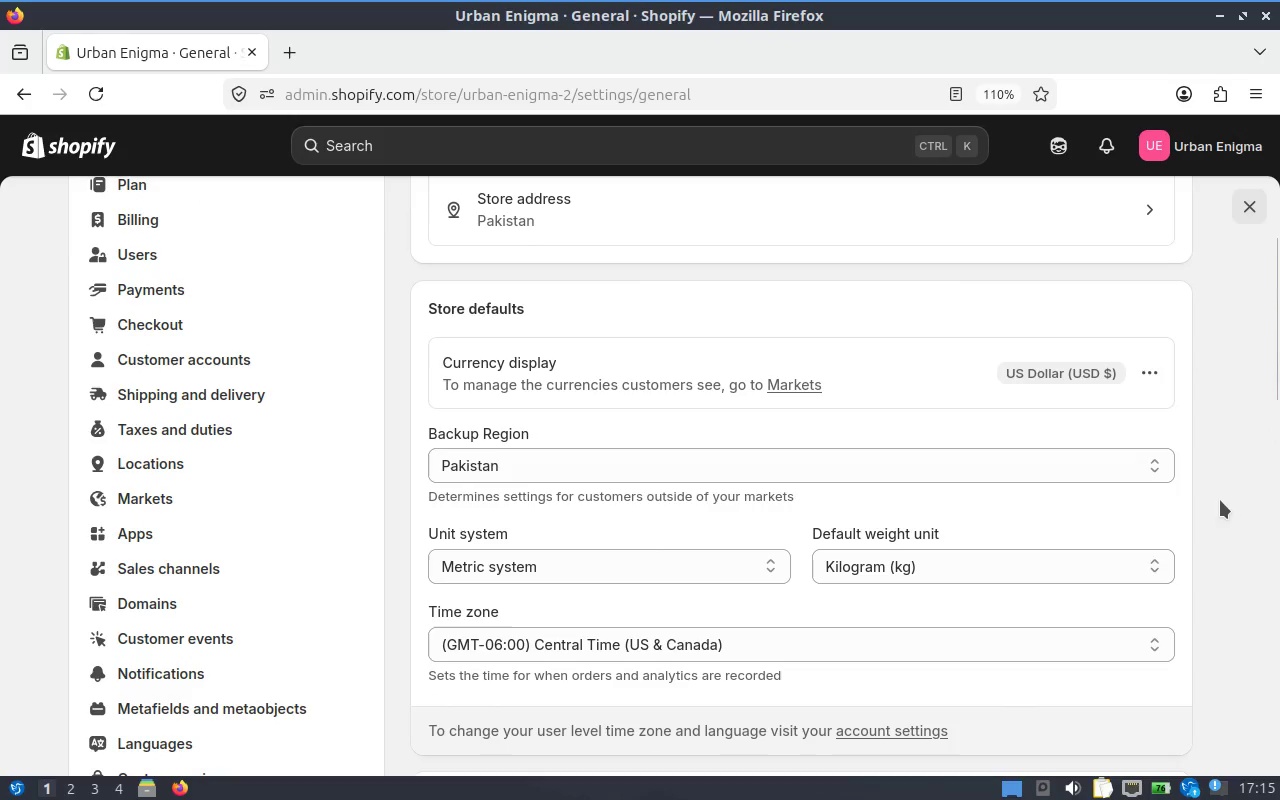 
left_click([618, 566])
 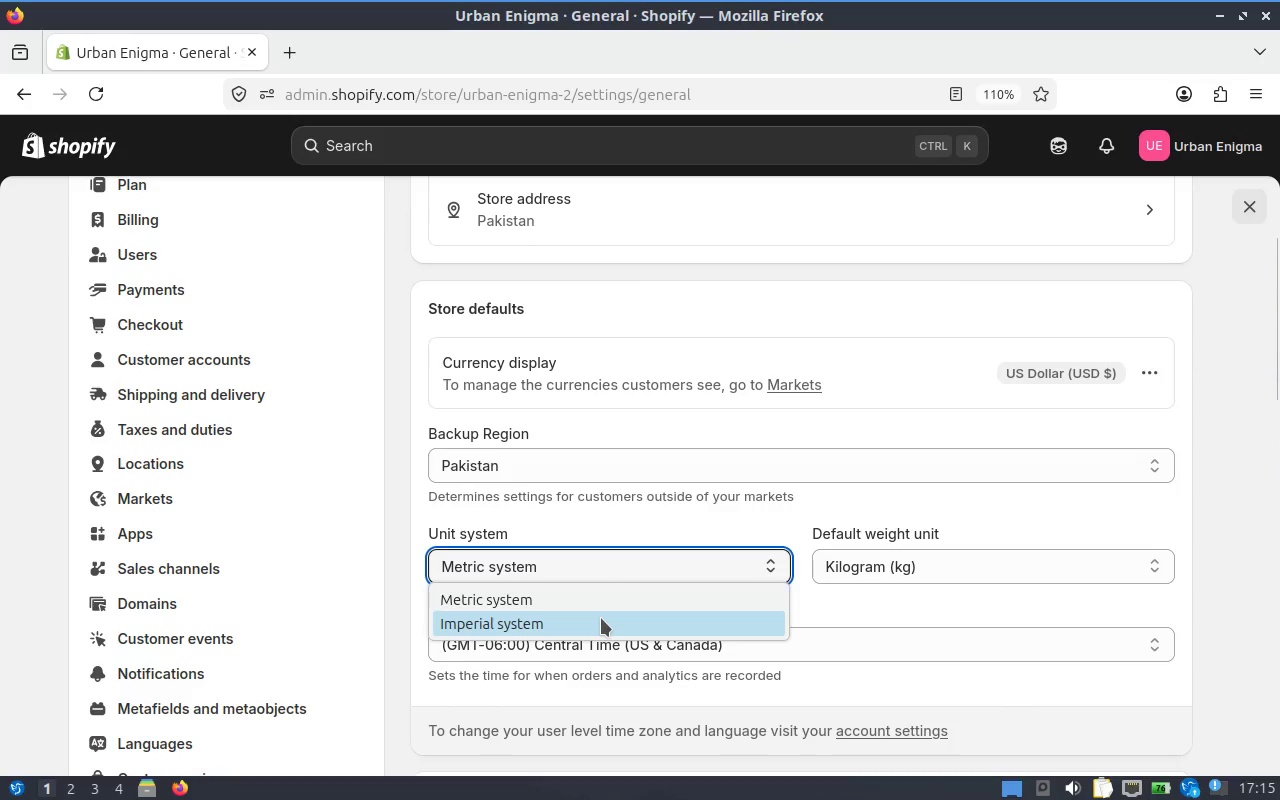 
left_click([601, 618])
 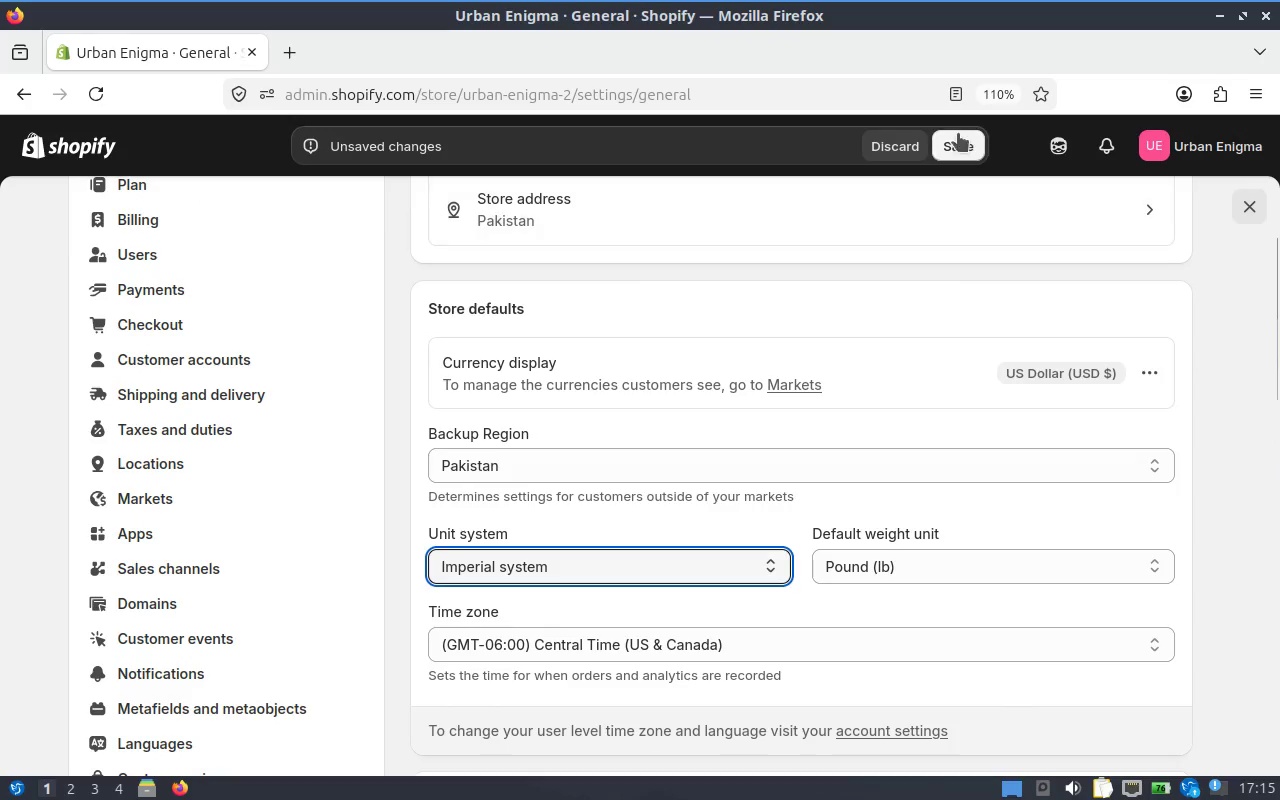 
left_click([961, 137])
 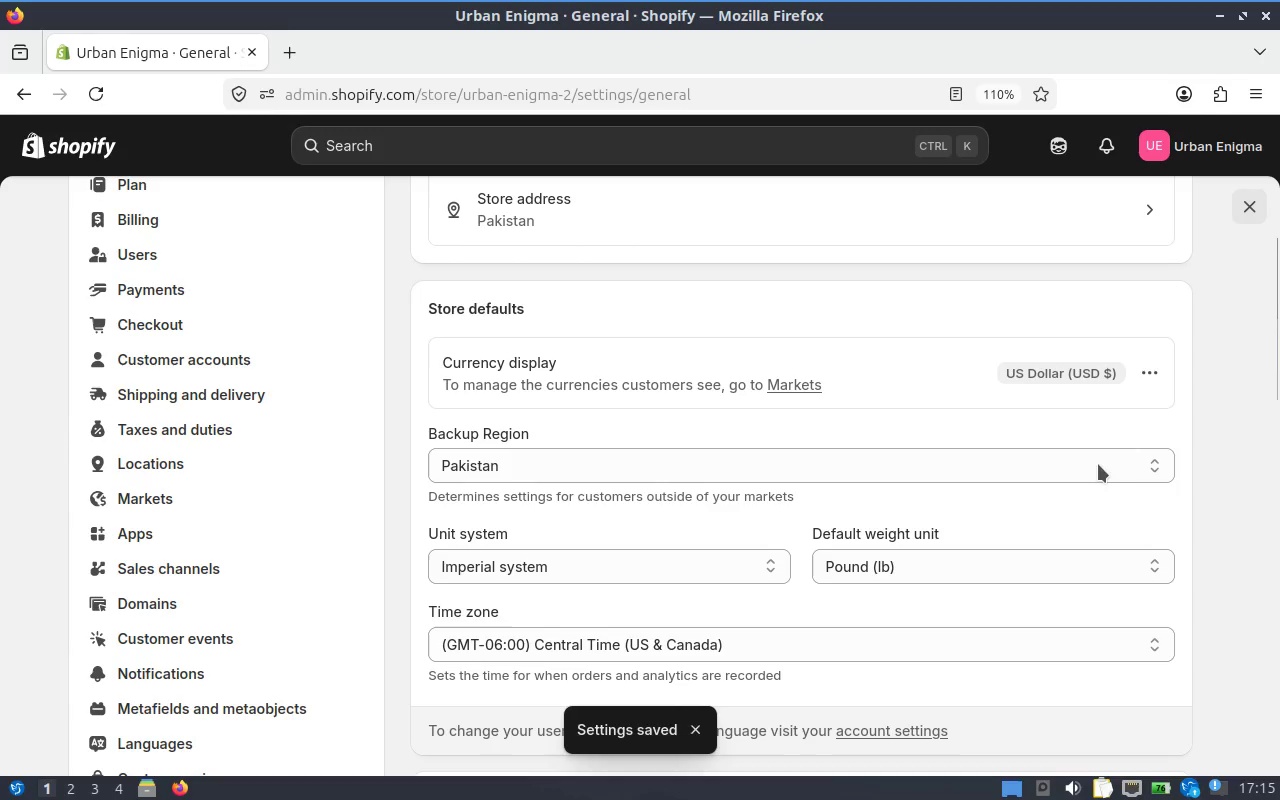 
left_click([91, 126])
 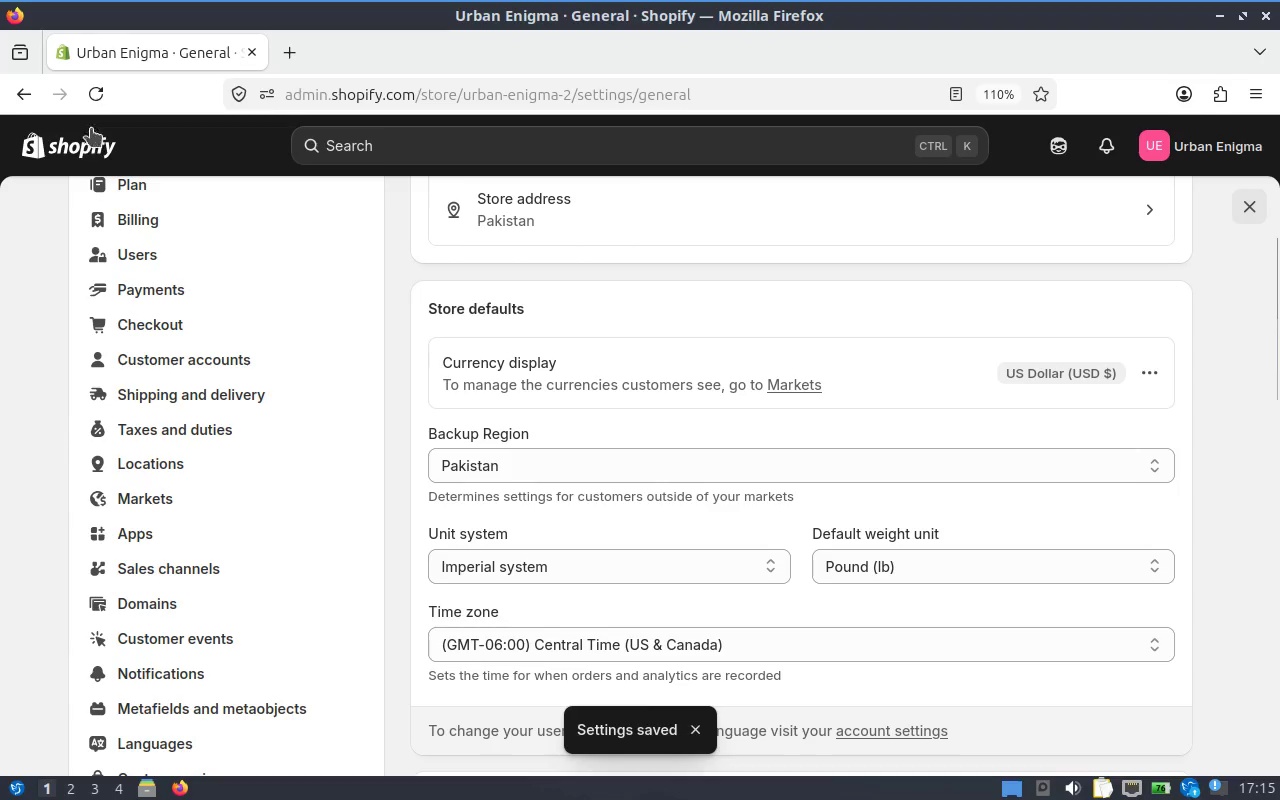 
left_click([90, 145])
 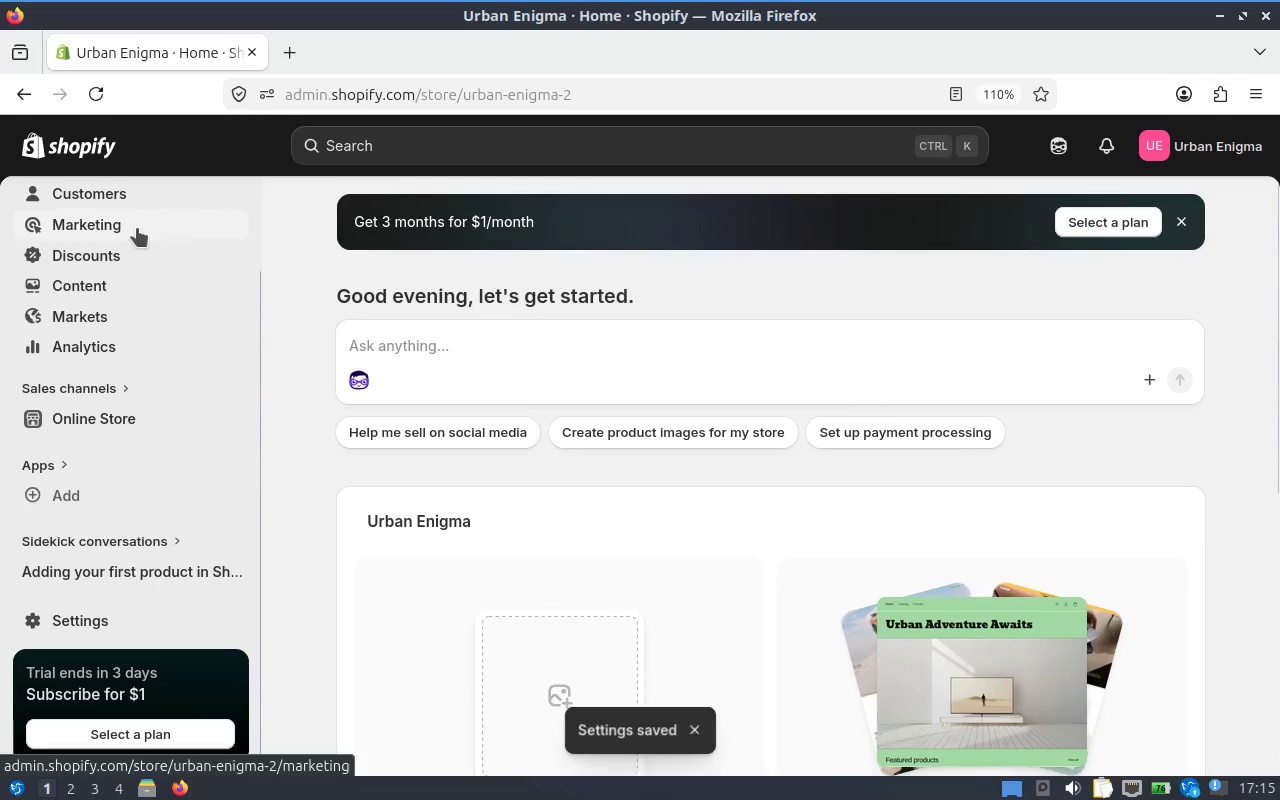 
scroll: coordinate [162, 337], scroll_direction: up, amount: 1.0
 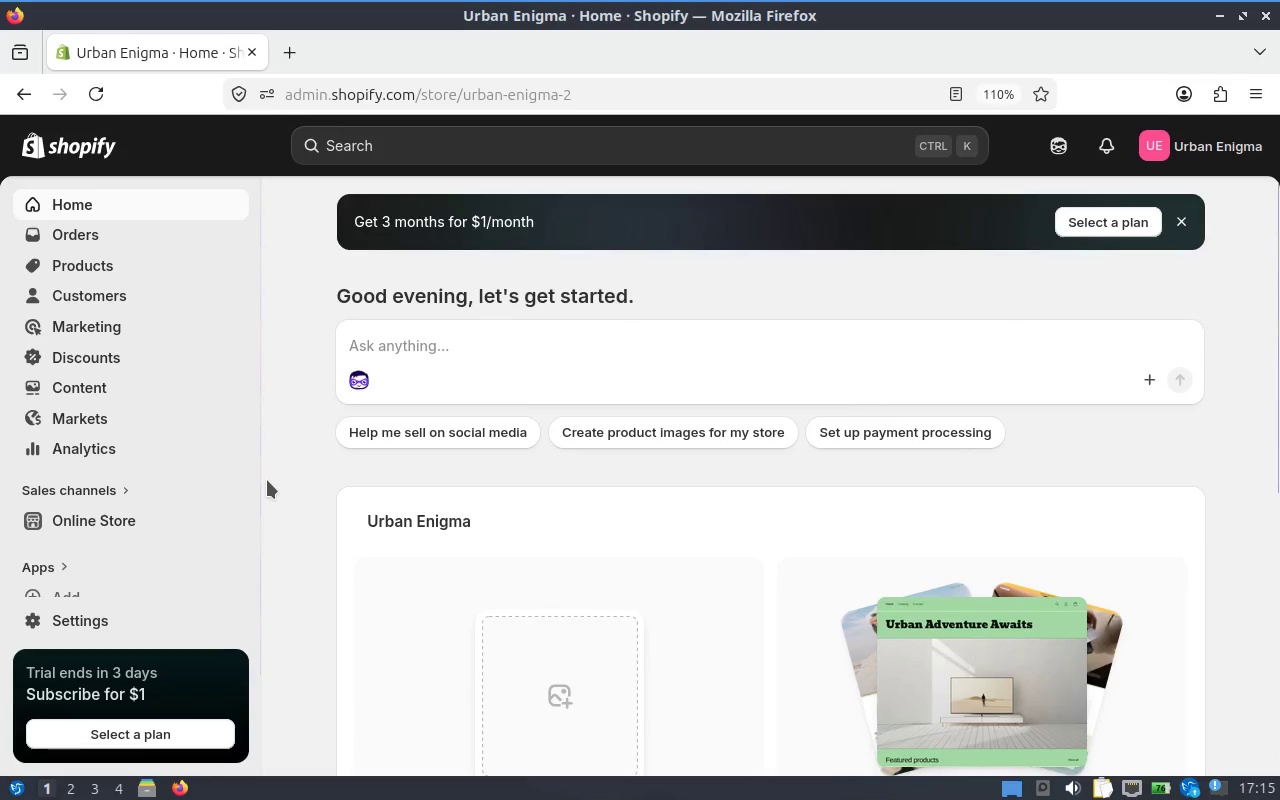 
left_click_drag(start_coordinate=[261, 463], to_coordinate=[250, 548])
 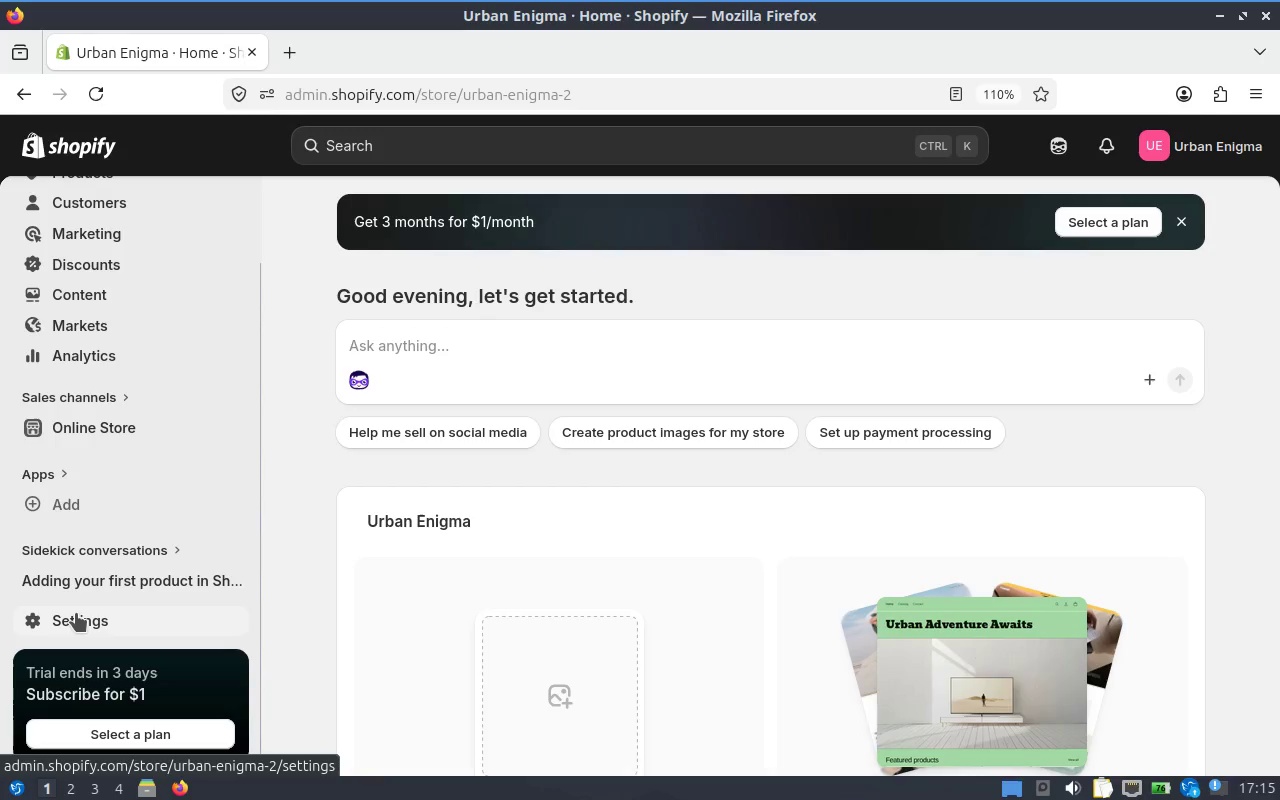 
left_click([76, 613])
 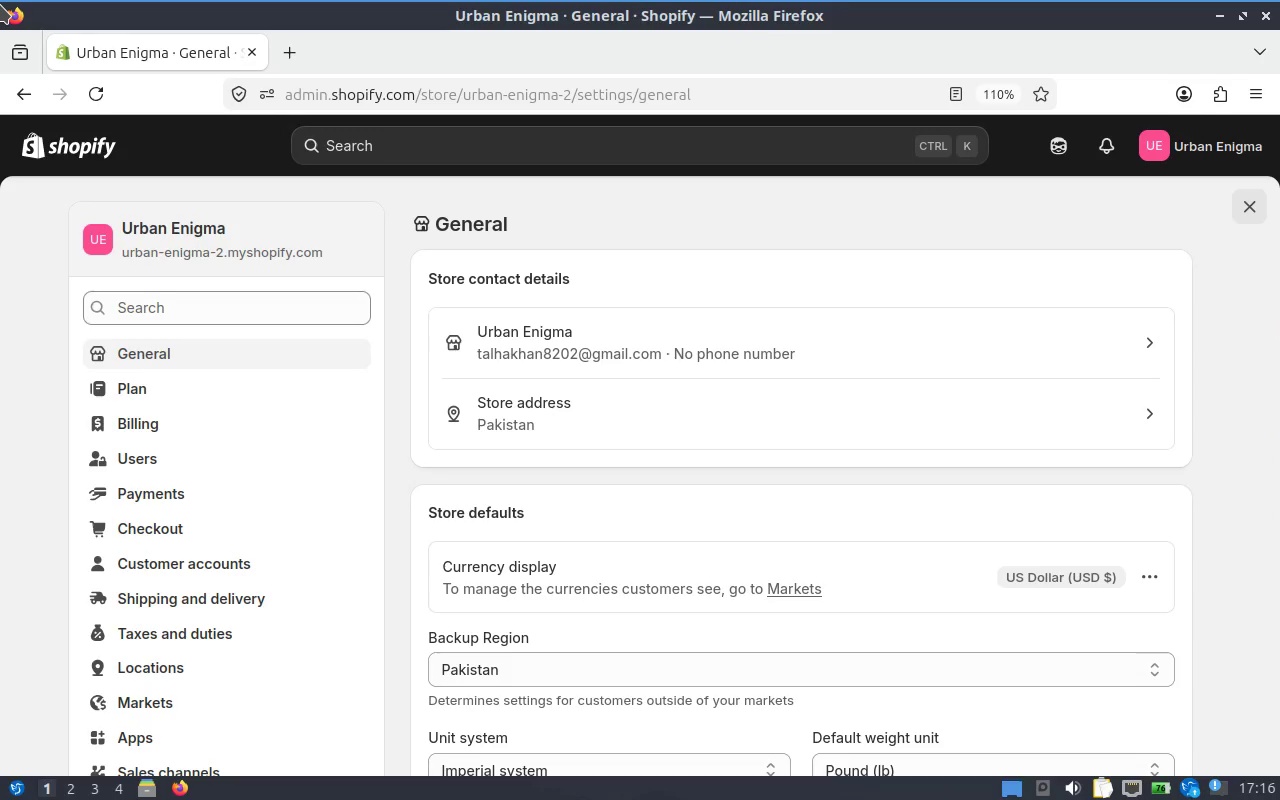 
wait(15.41)
 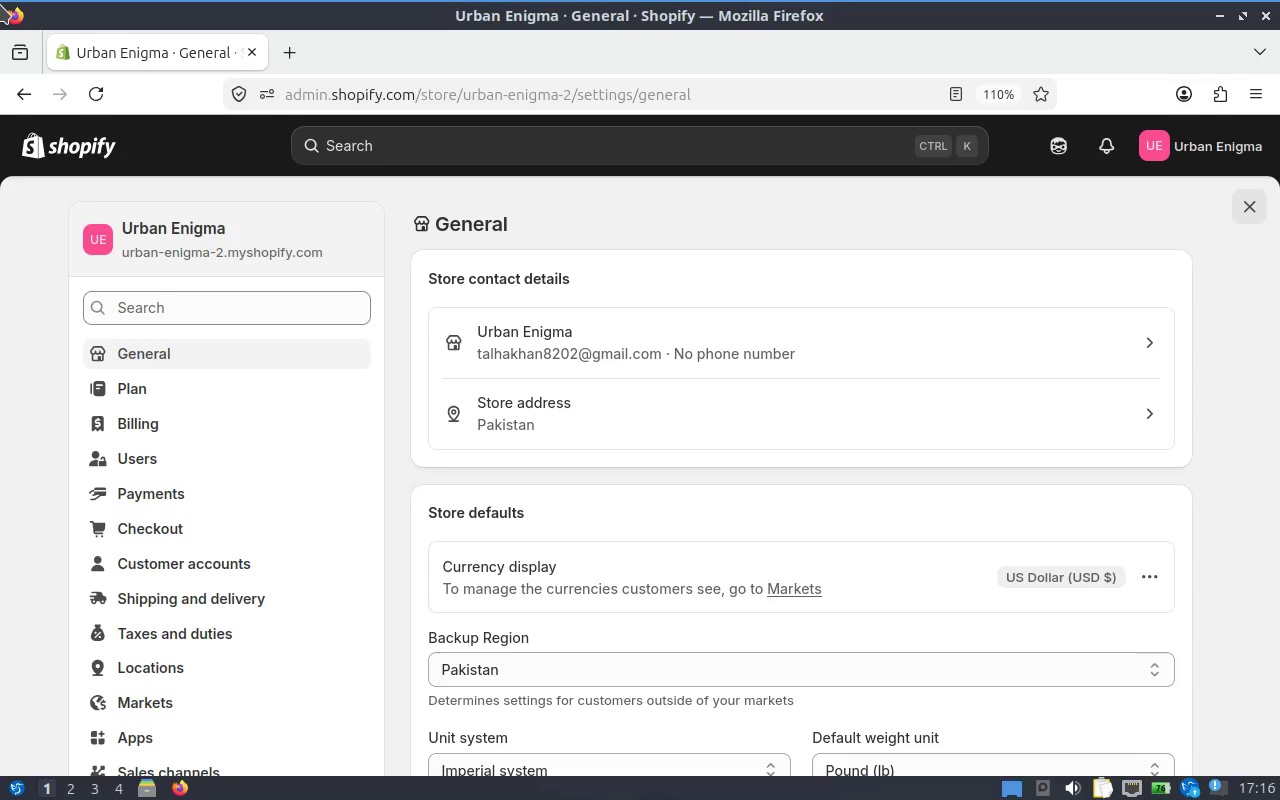 
left_click([82, 145])
 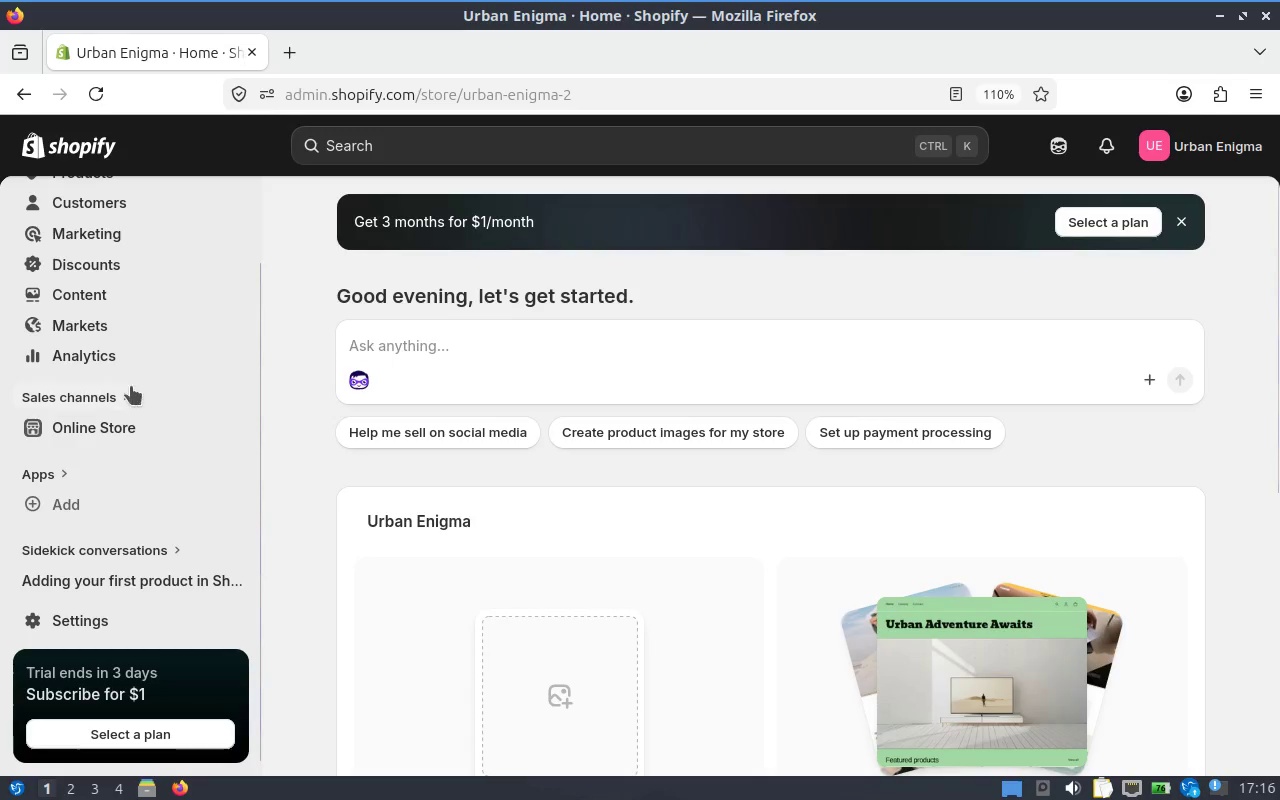 
scroll: coordinate [160, 302], scroll_direction: up, amount: 2.0
 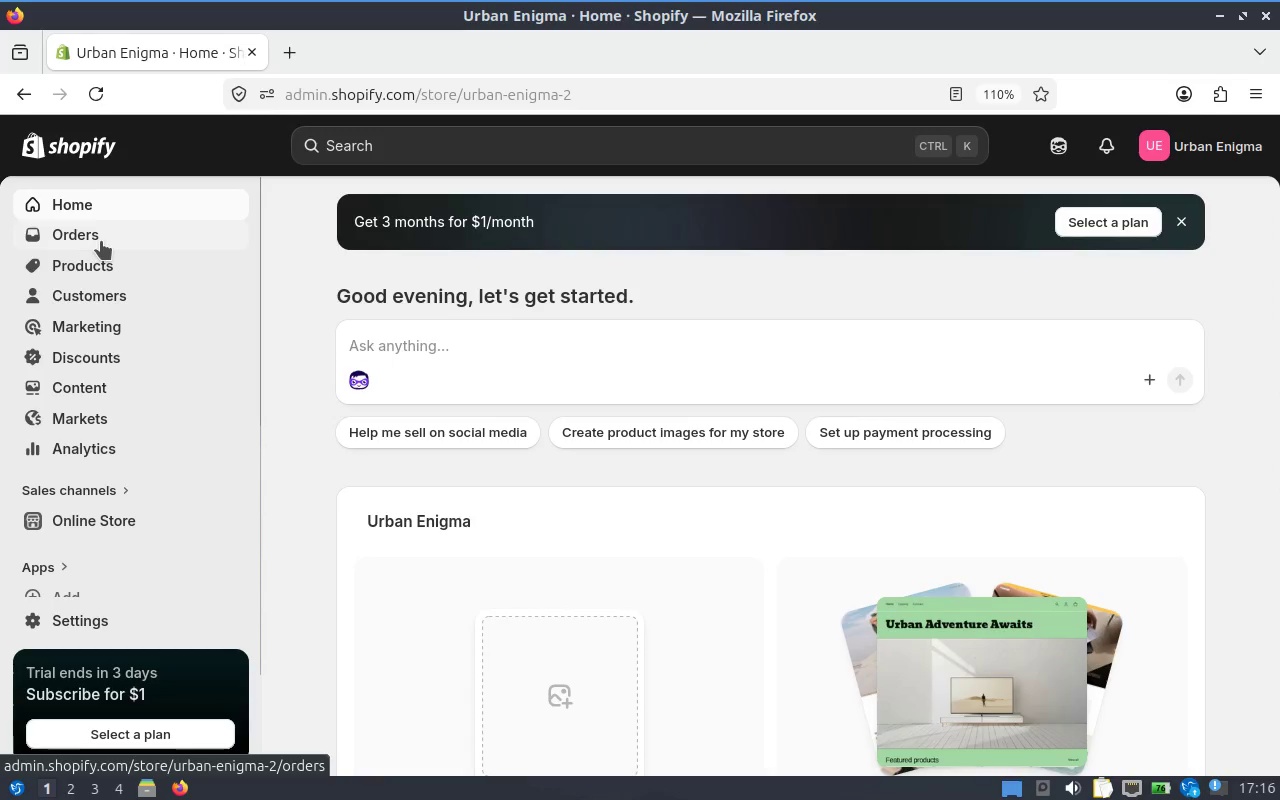 
left_click([91, 260])
 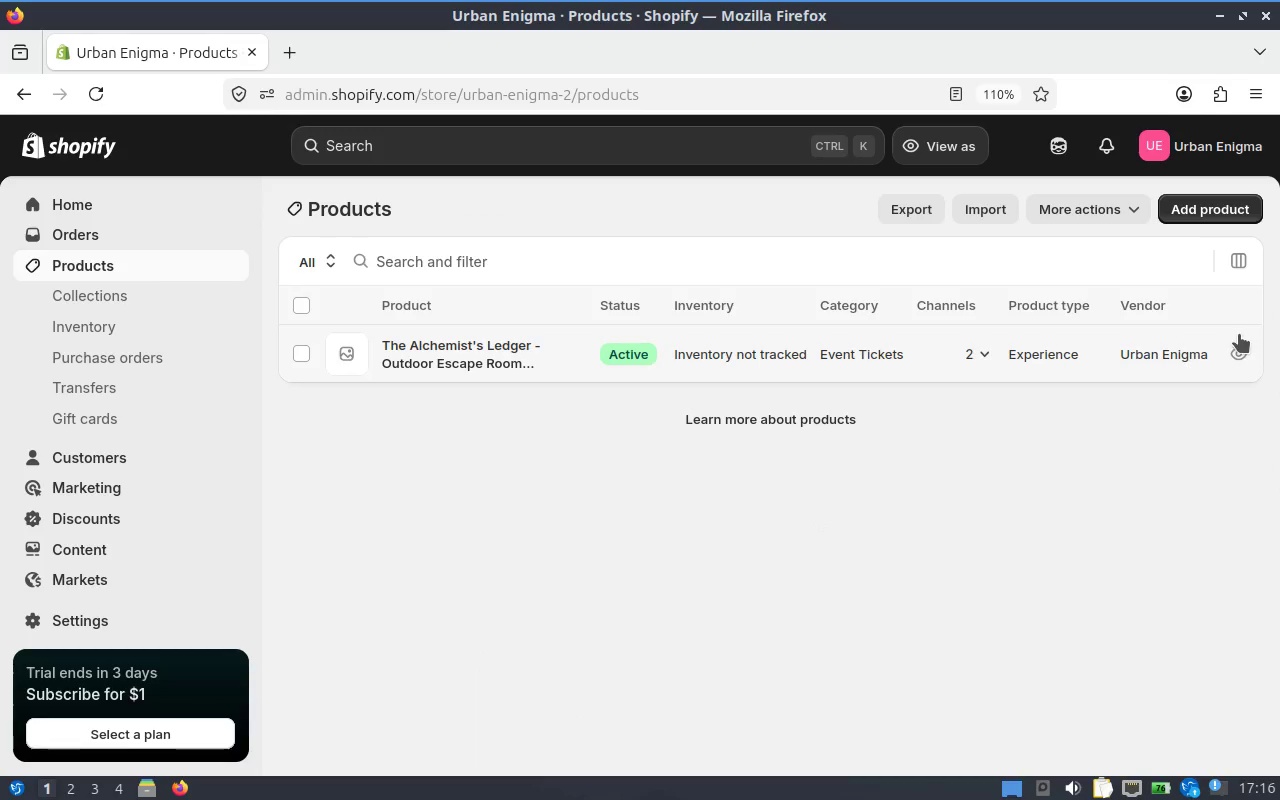 
left_click([465, 349])
 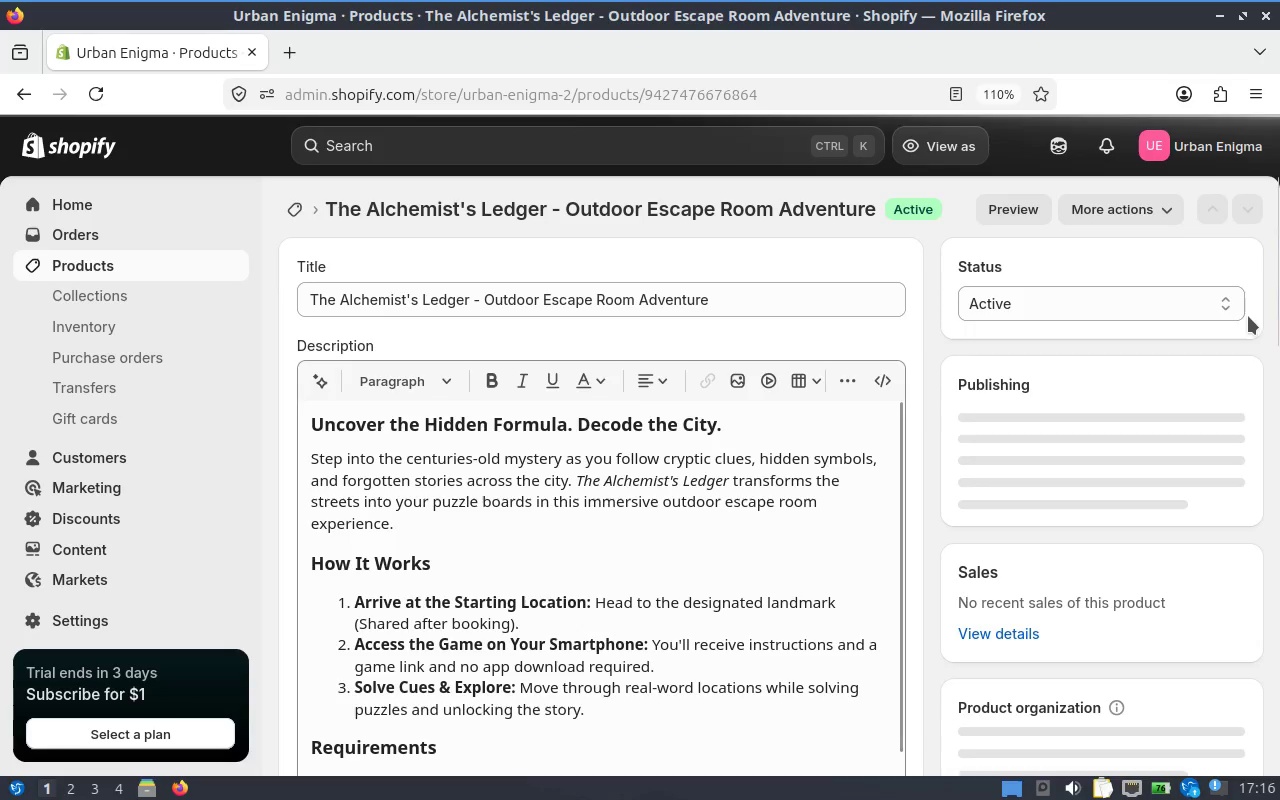 
scroll: coordinate [695, 496], scroll_direction: down, amount: 9.0
 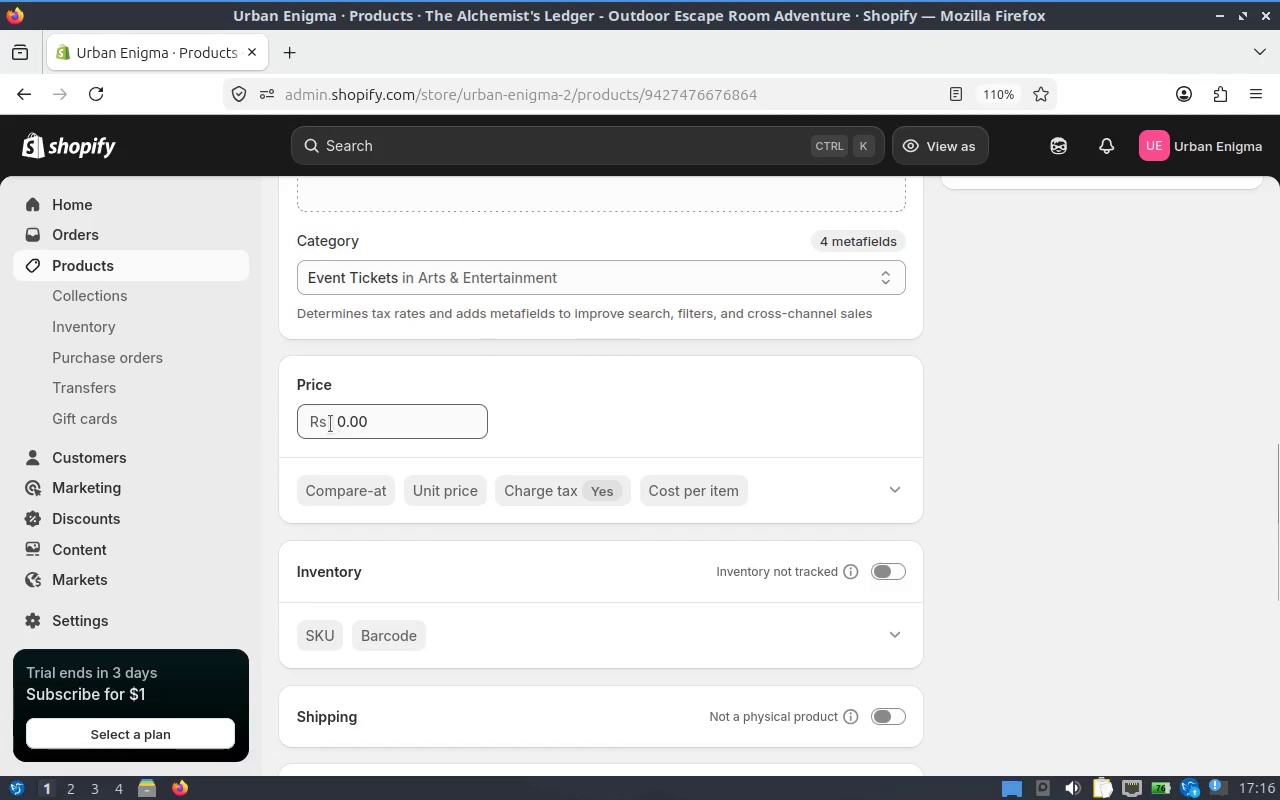 
left_click([322, 424])
 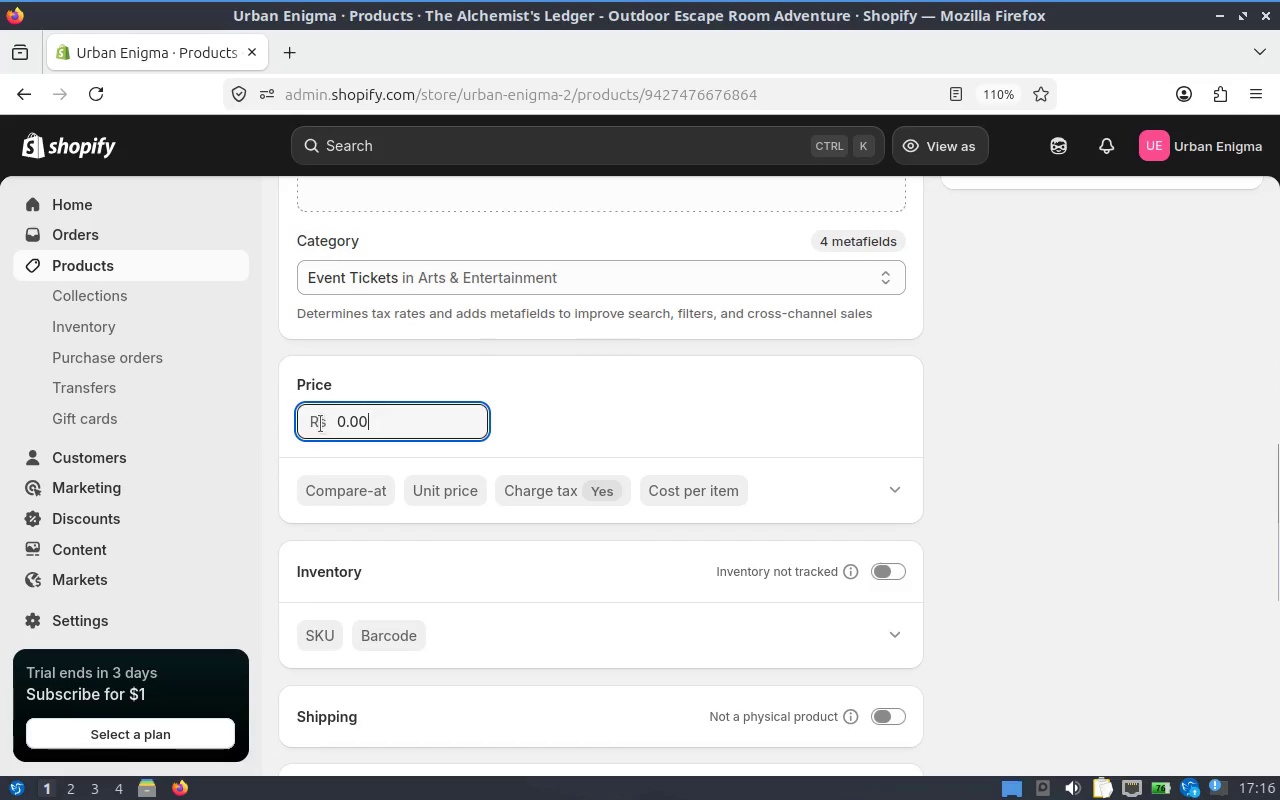 
left_click([316, 425])
 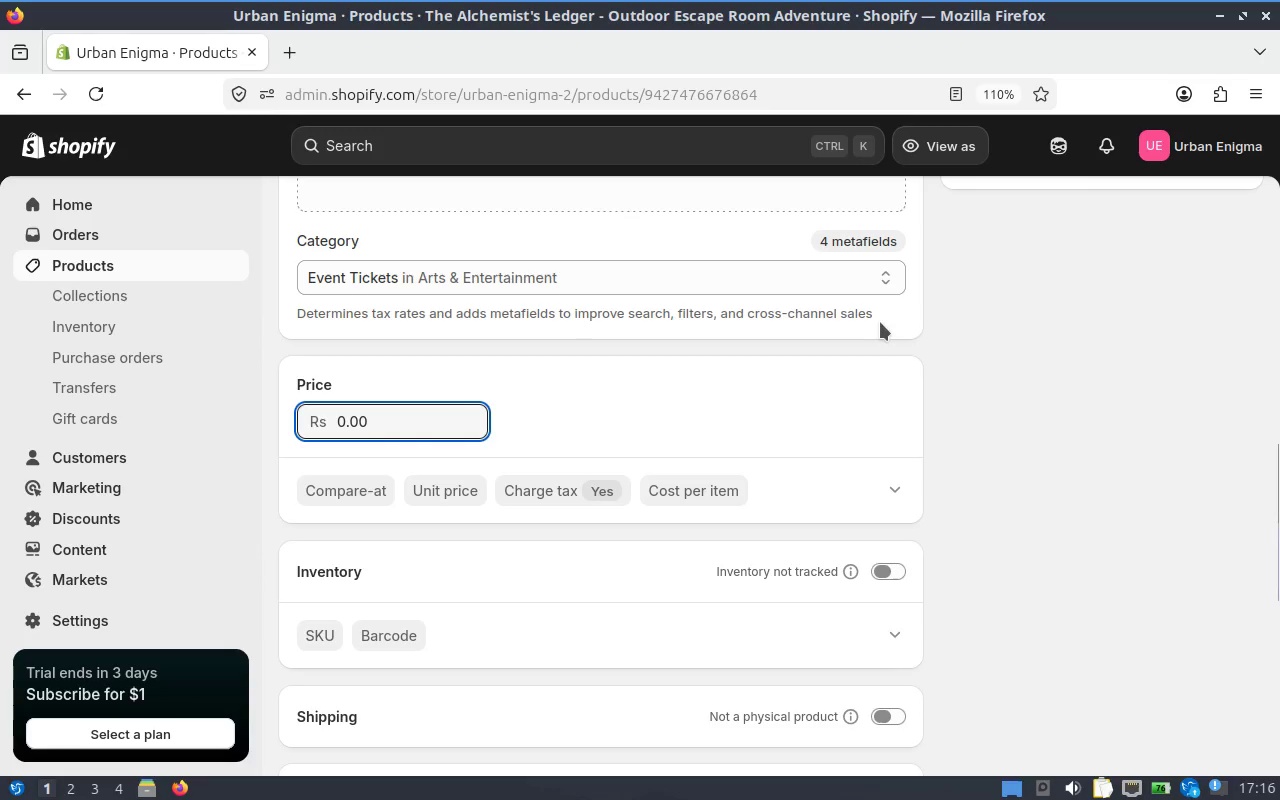 
wait(8.81)
 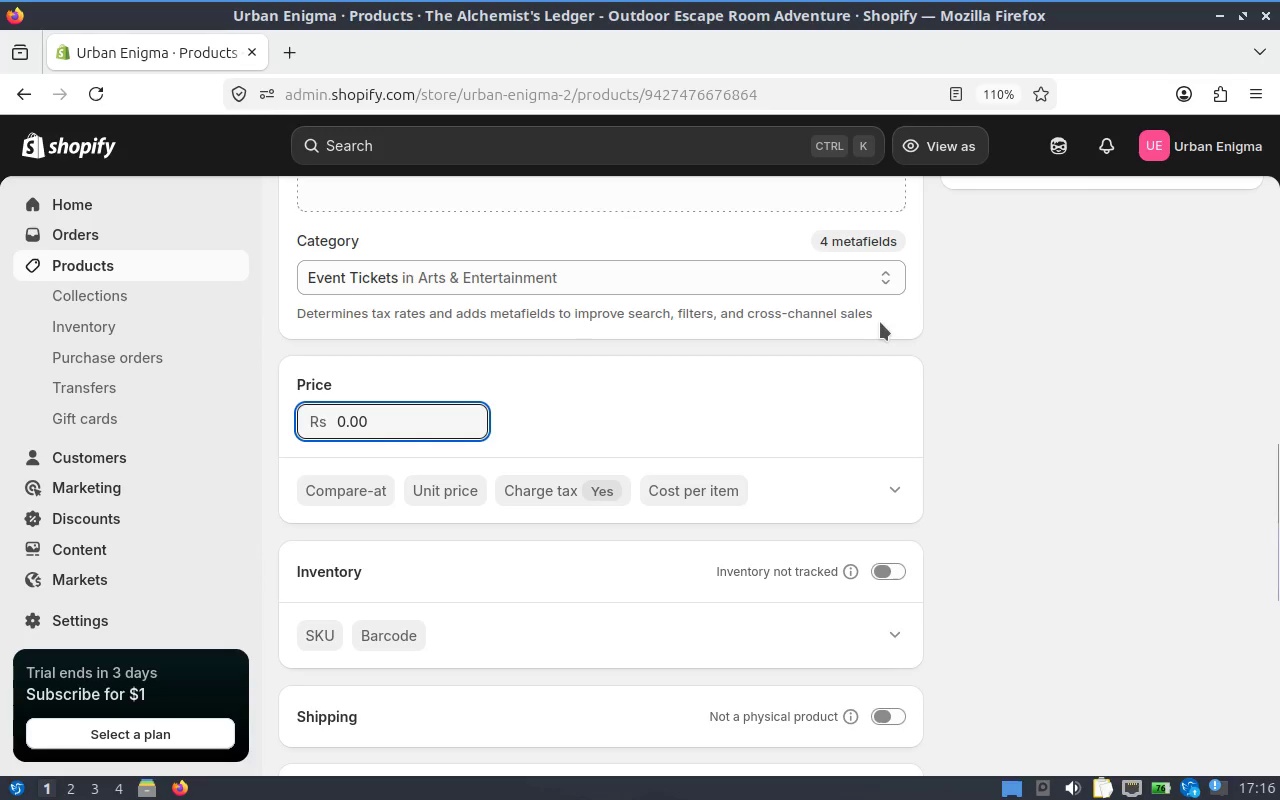 
left_click([86, 620])
 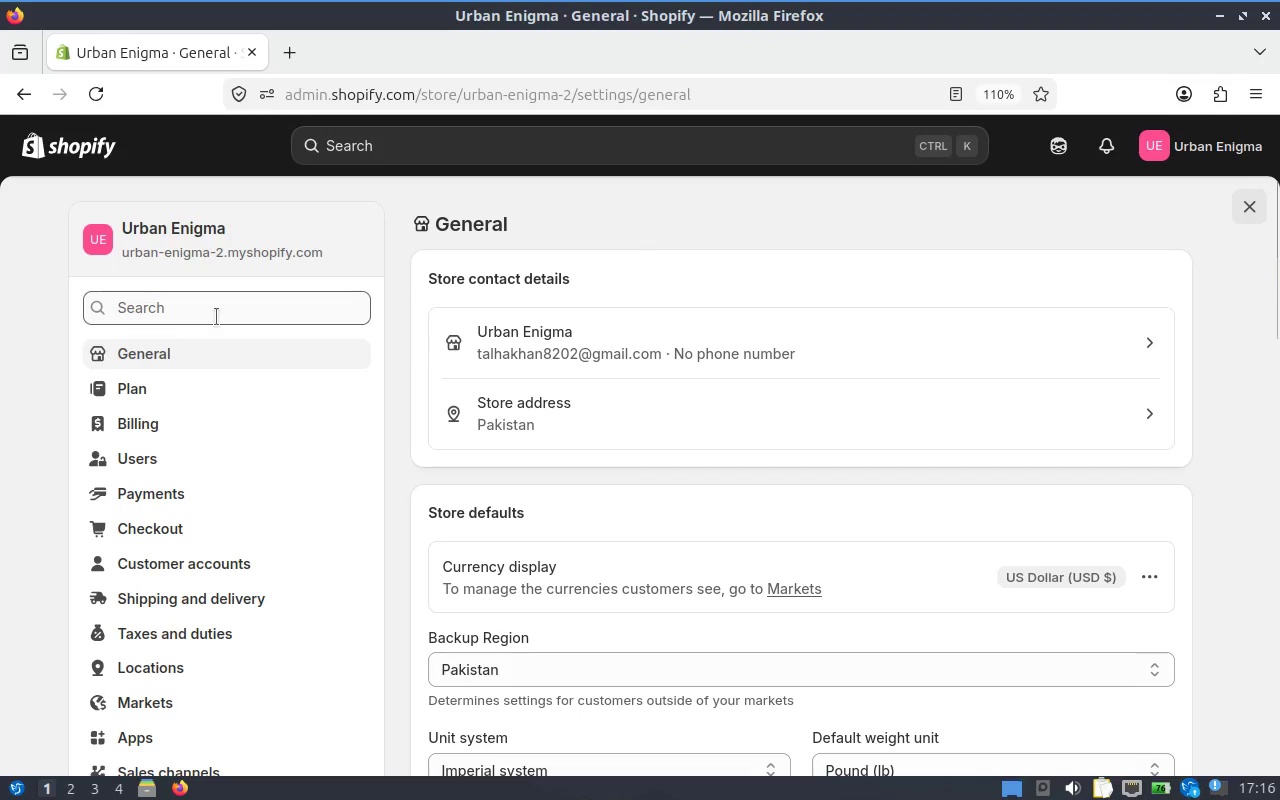 
left_click([170, 661])
 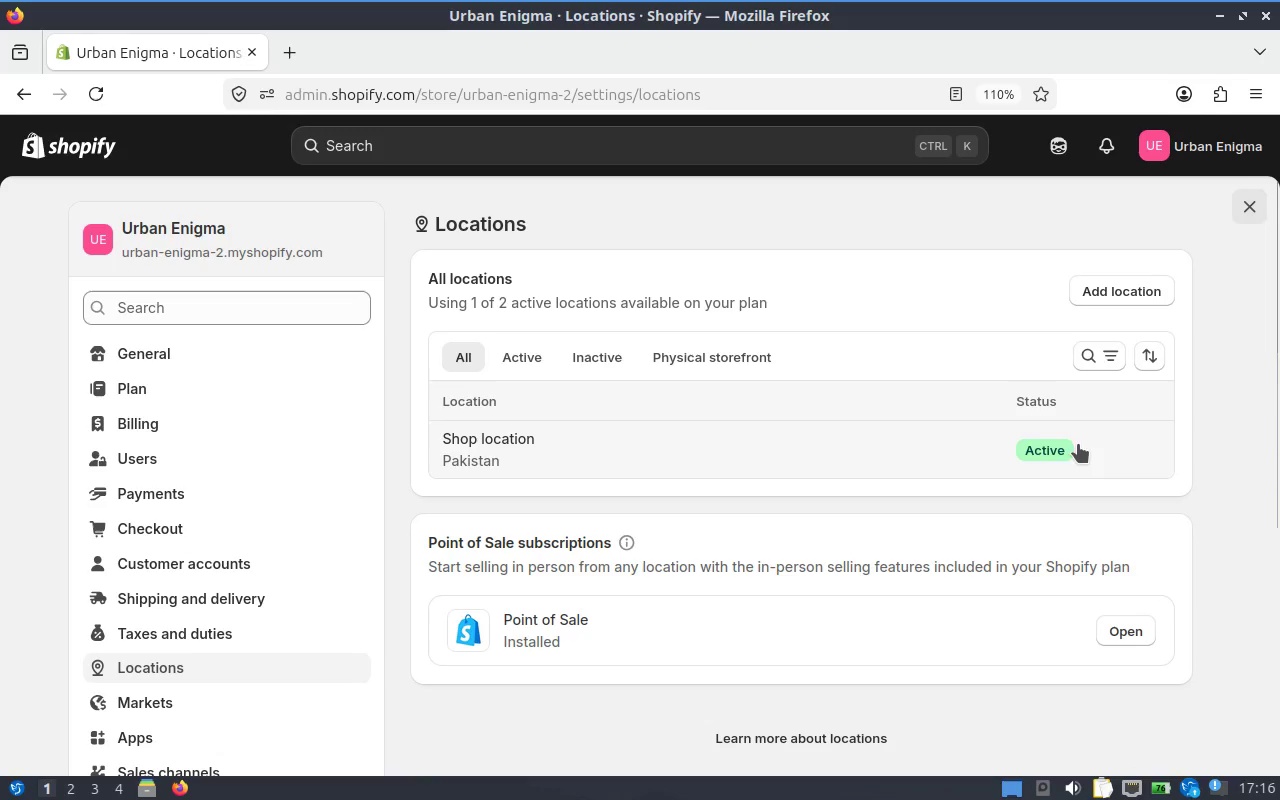 
left_click([1060, 449])
 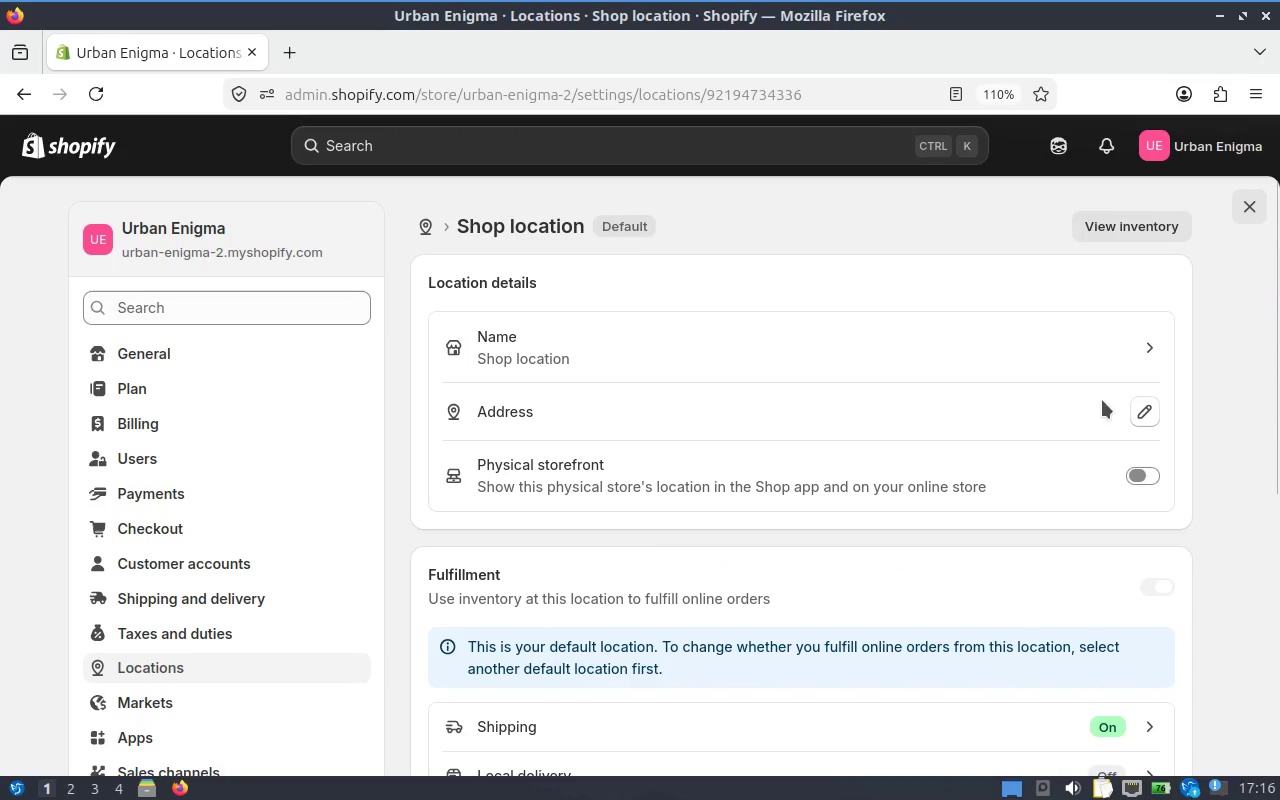 
left_click([1155, 349])
 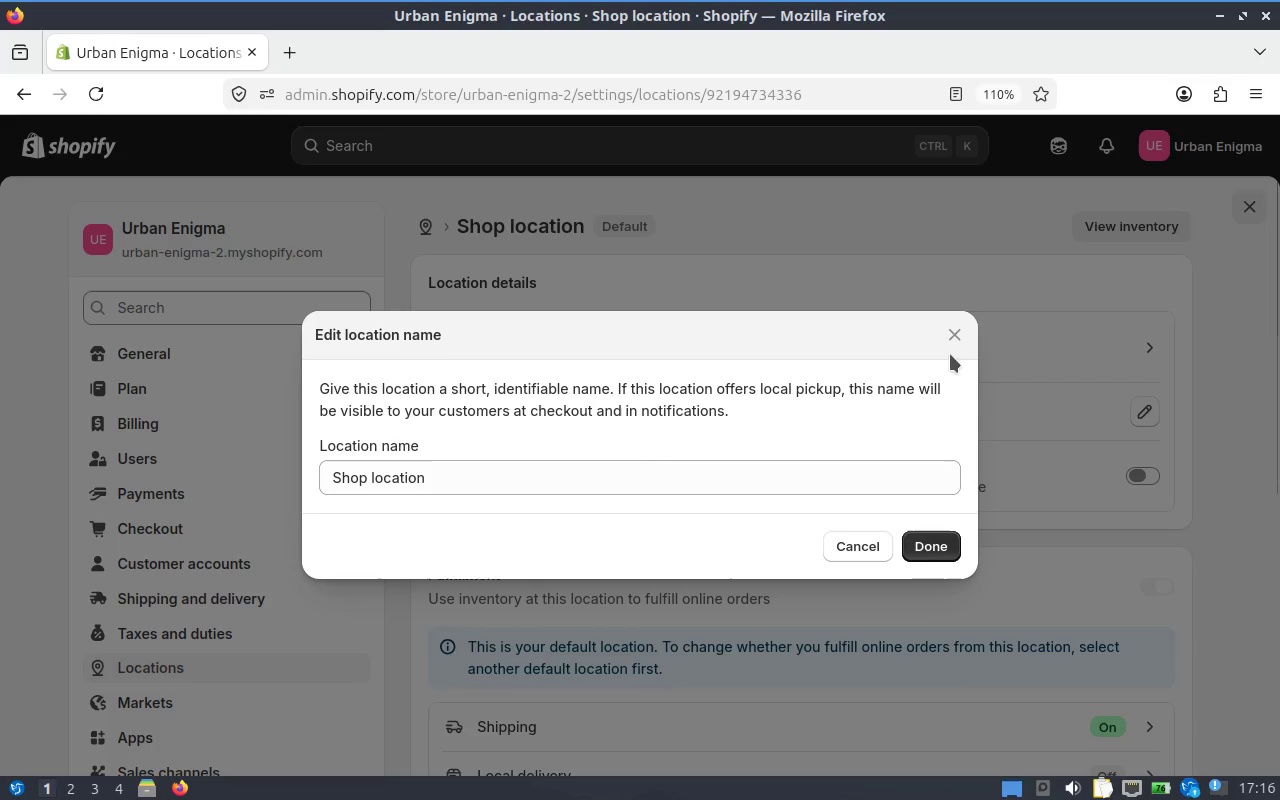 
left_click([971, 346])
 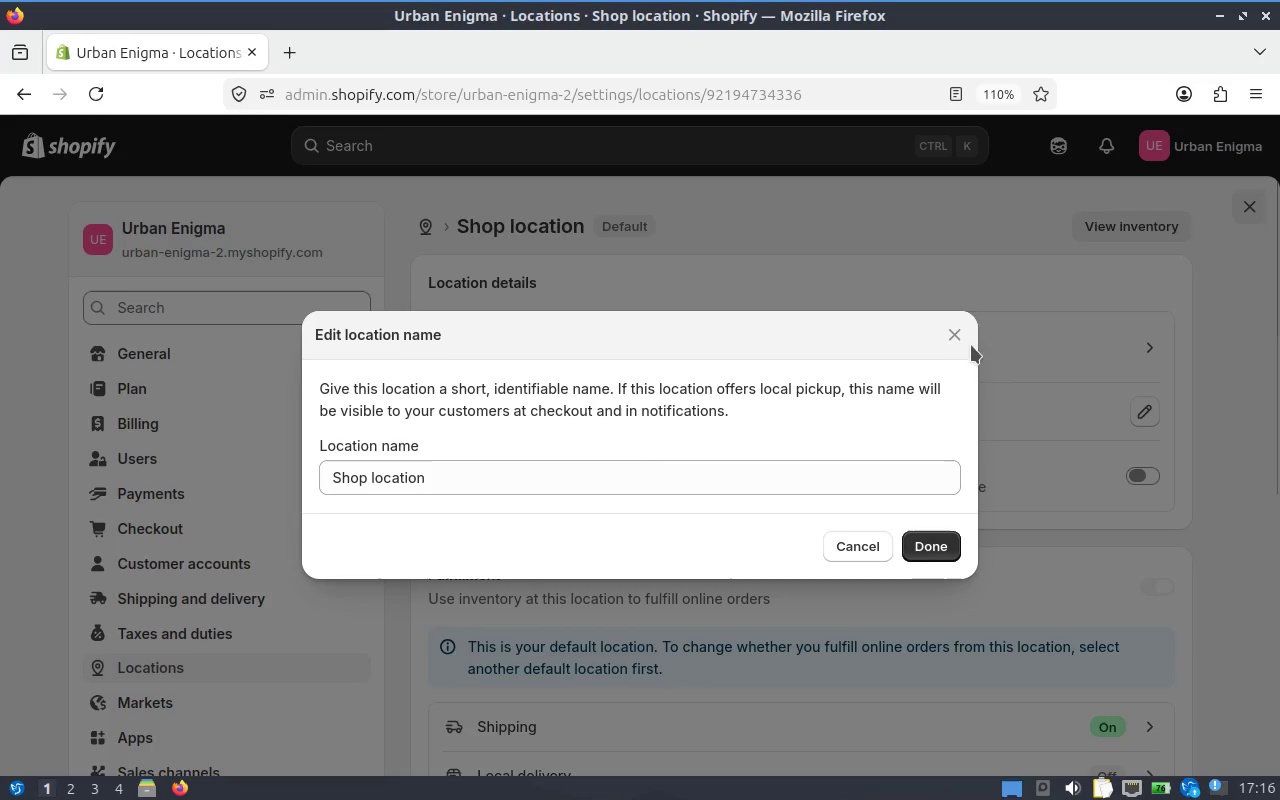 
left_click([961, 342])
 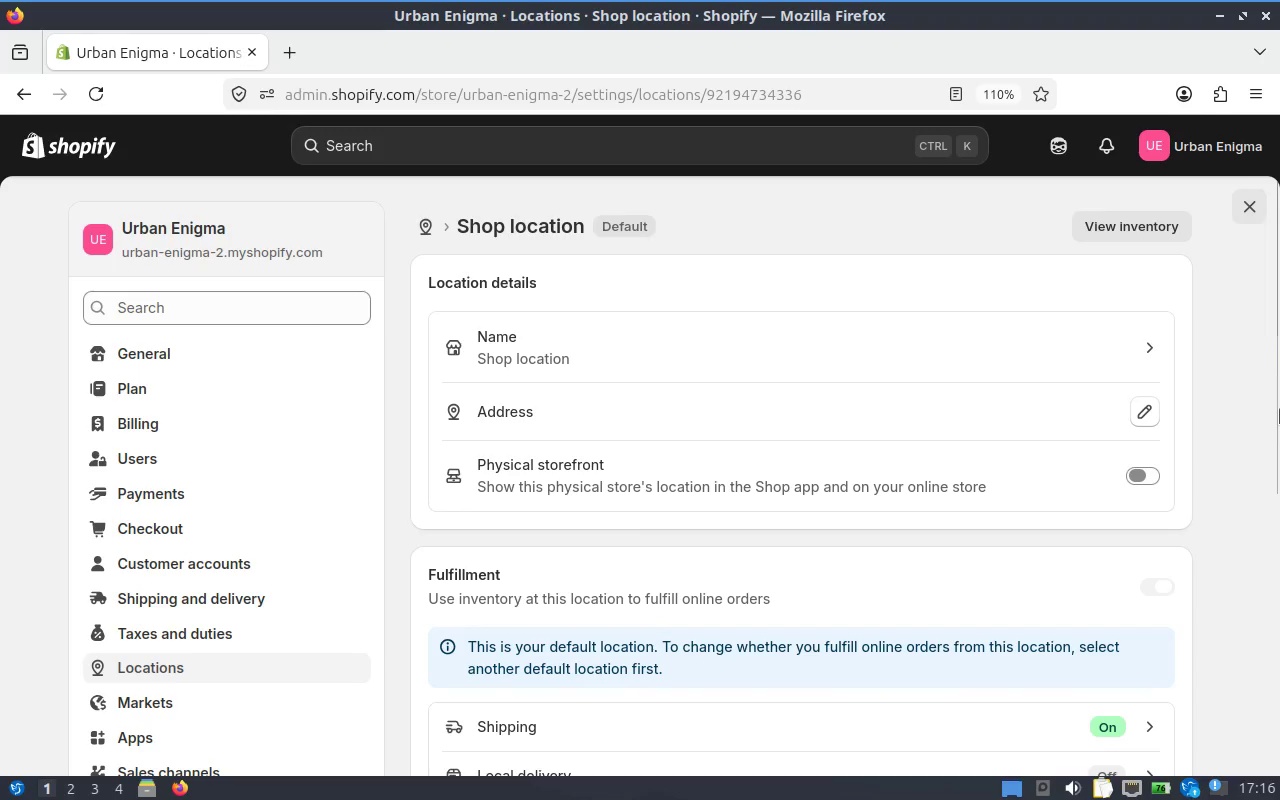 
scroll: coordinate [1225, 414], scroll_direction: none, amount: 0.0
 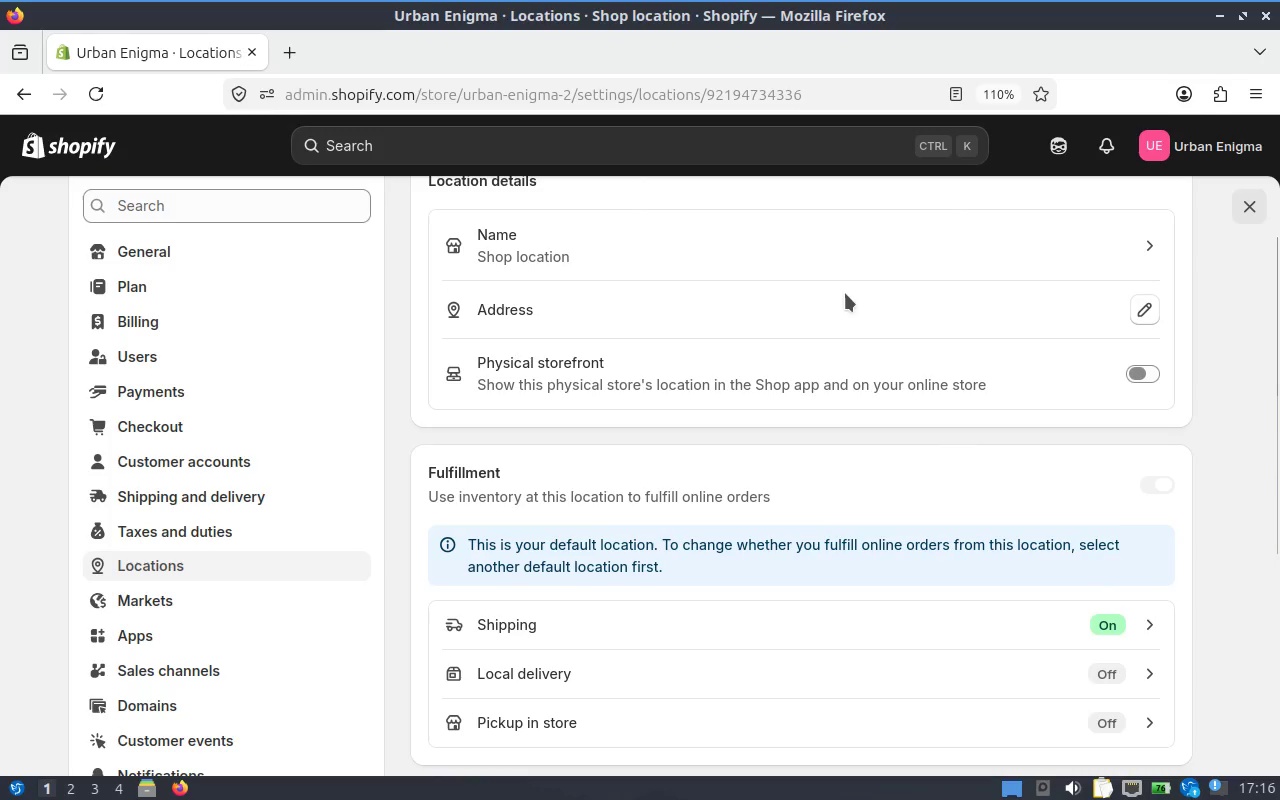 
left_click([1068, 325])
 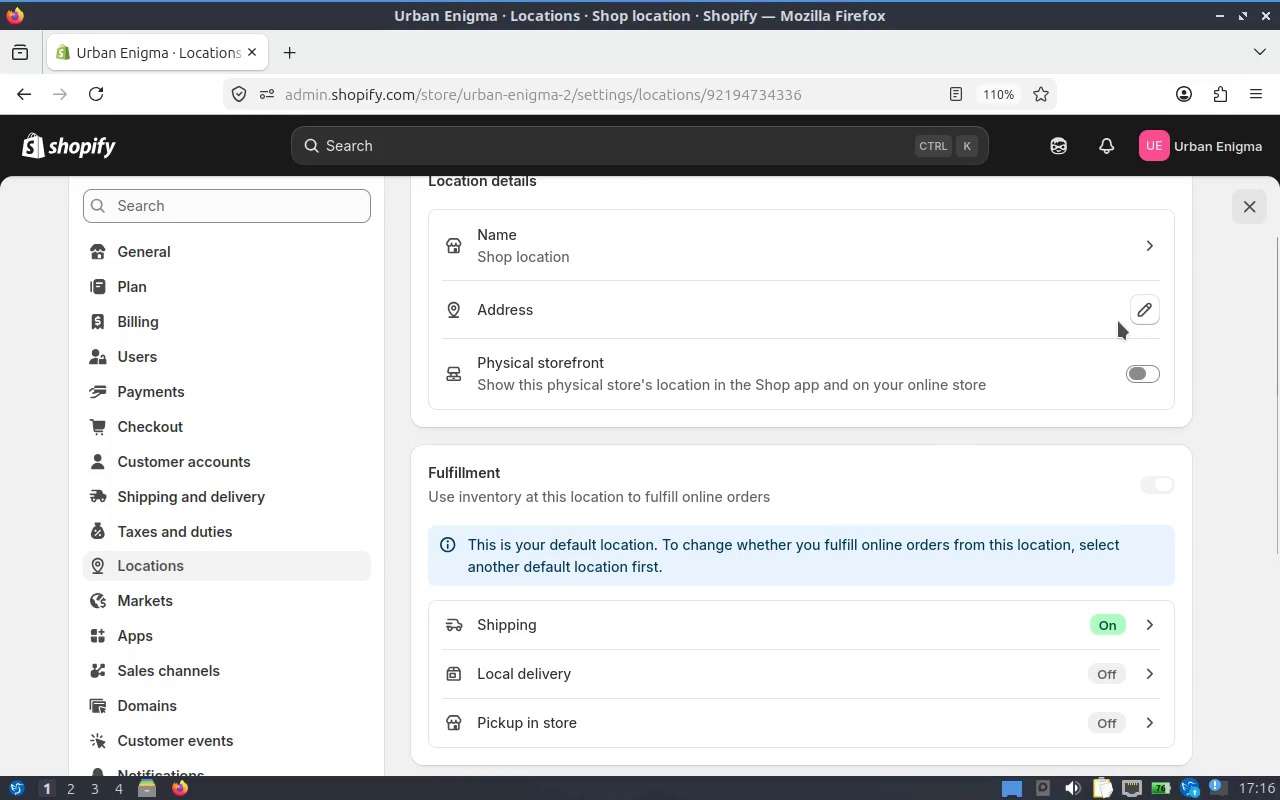 
left_click([1157, 310])
 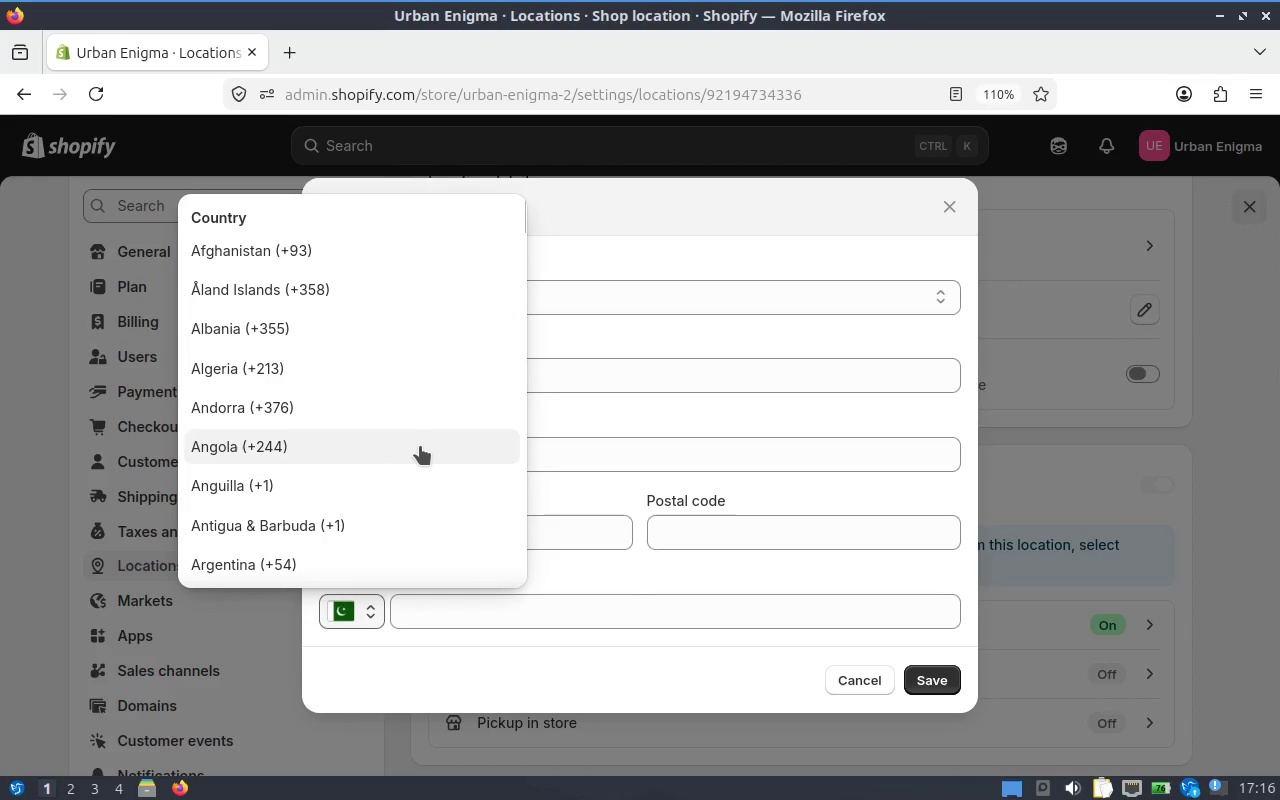 
key(U)
 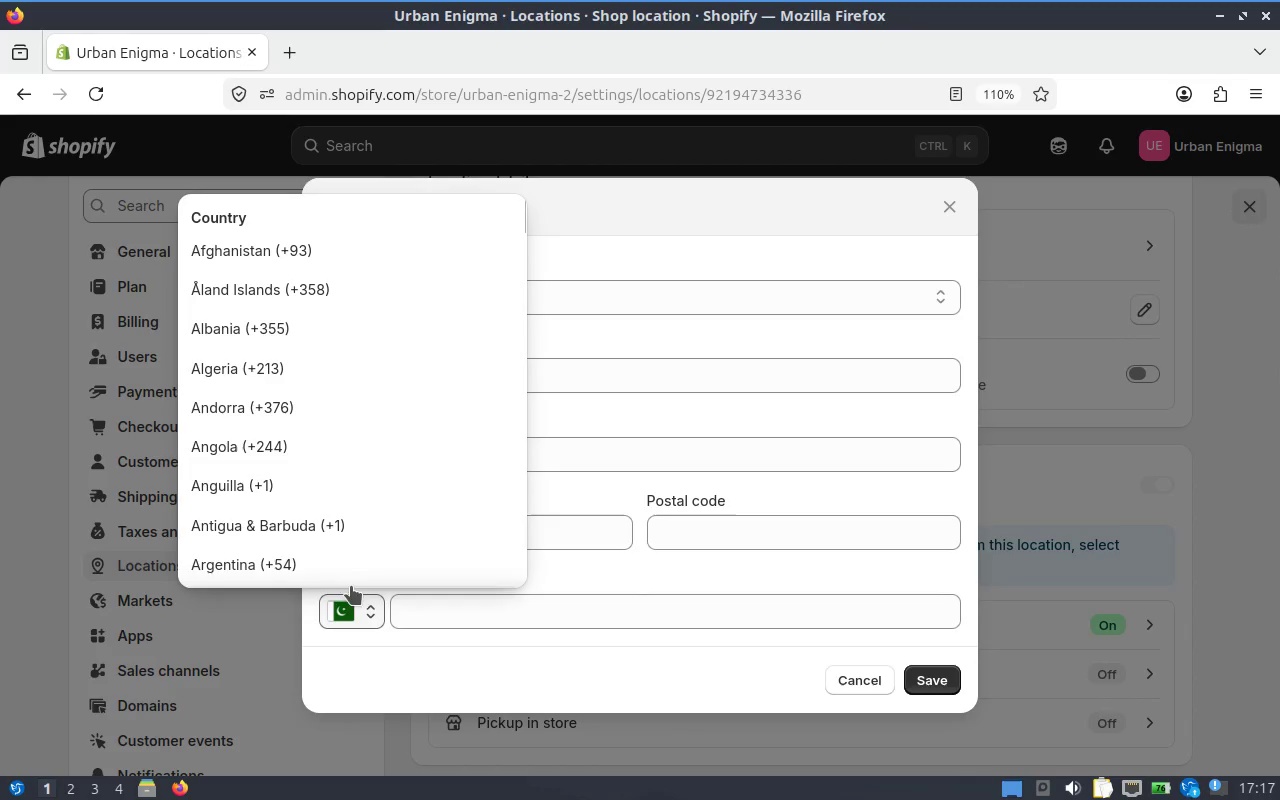 
type(uu)
 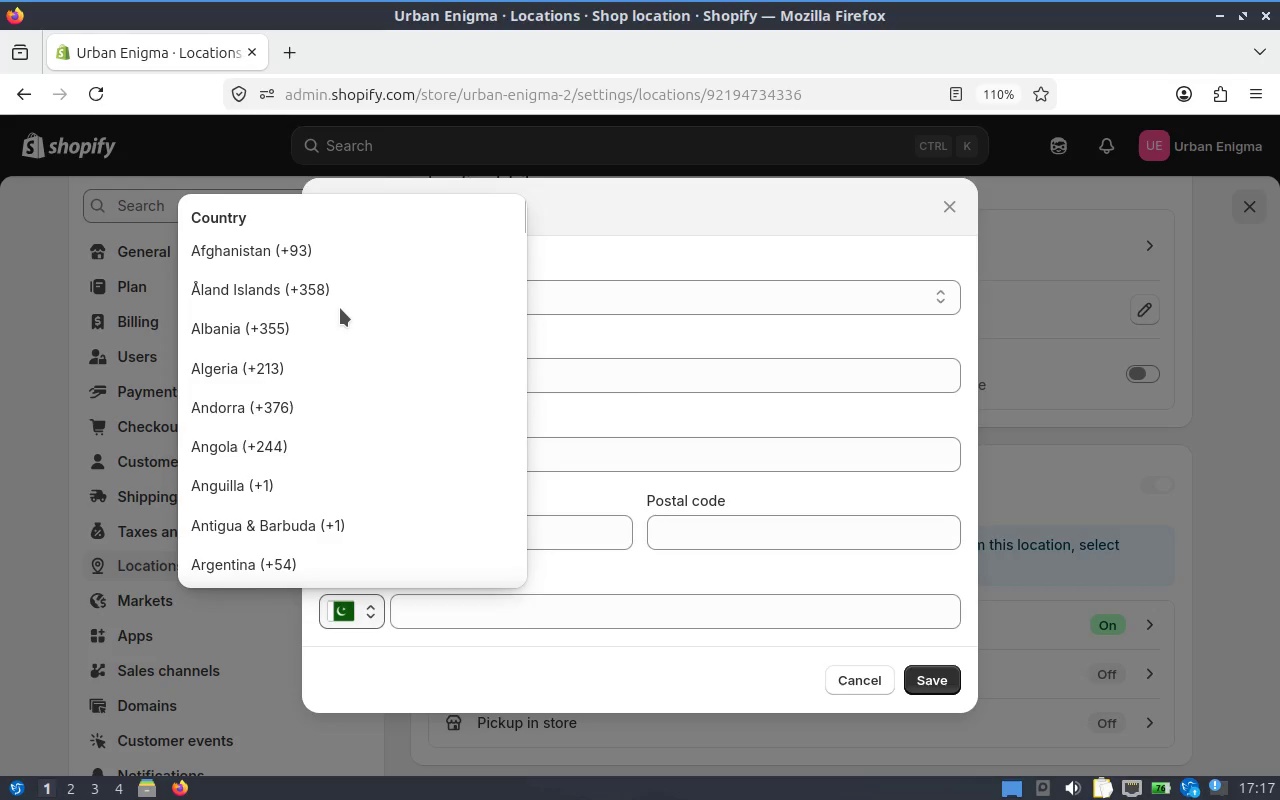 
key(U)
 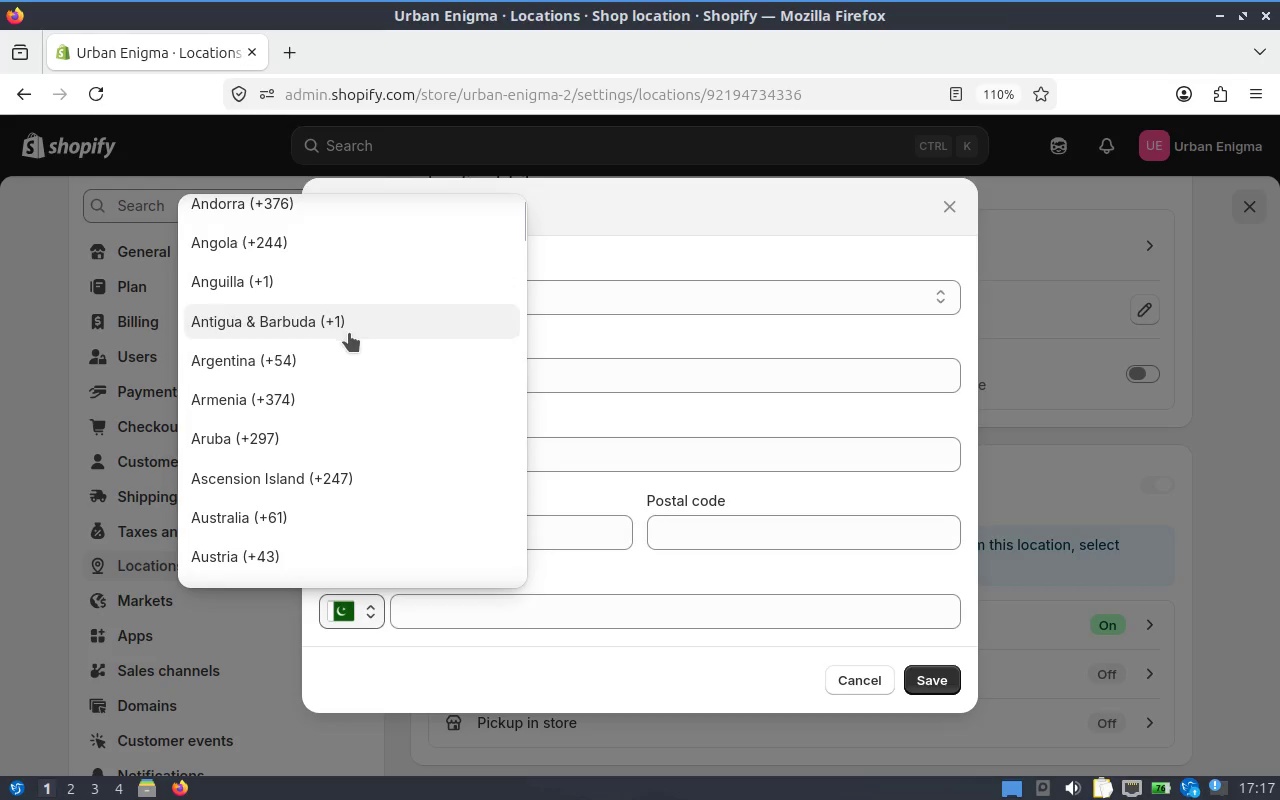 
scroll: coordinate [345, 321], scroll_direction: down, amount: 1.0
 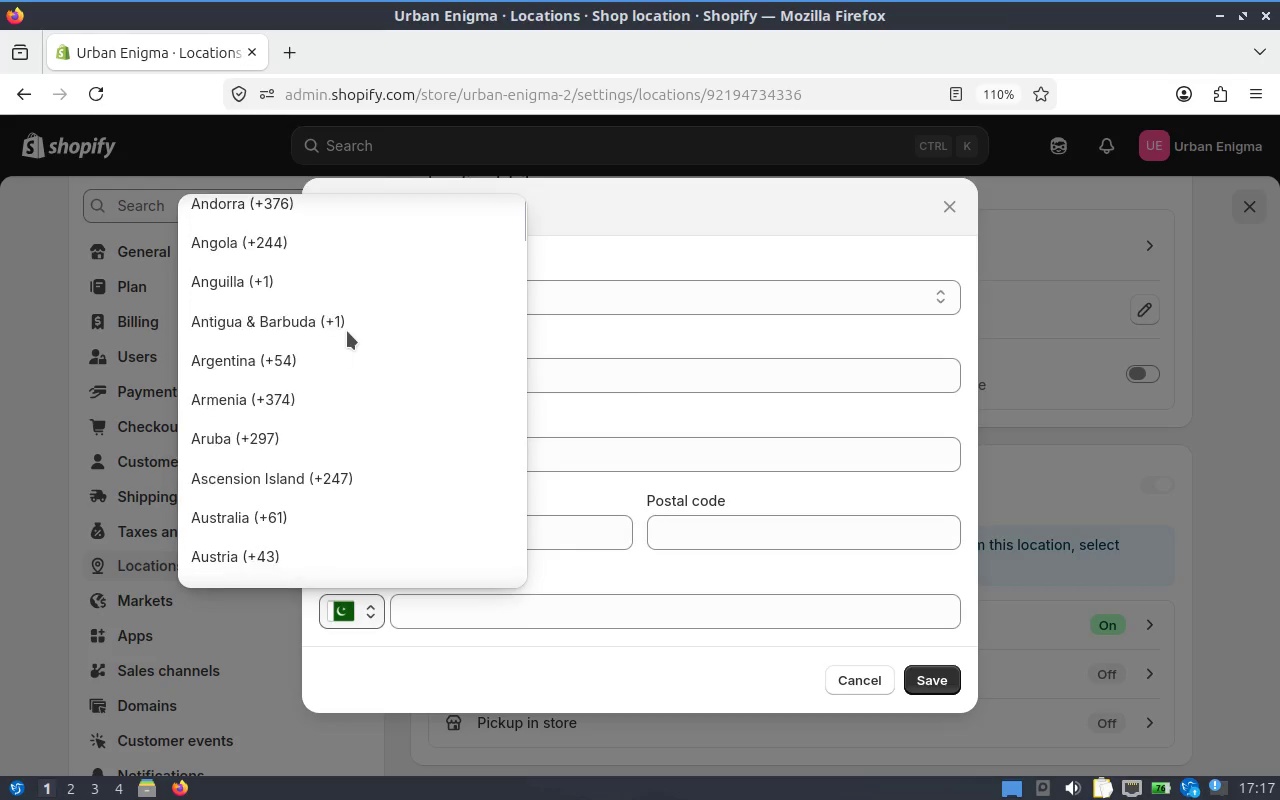 
type(uuu)
 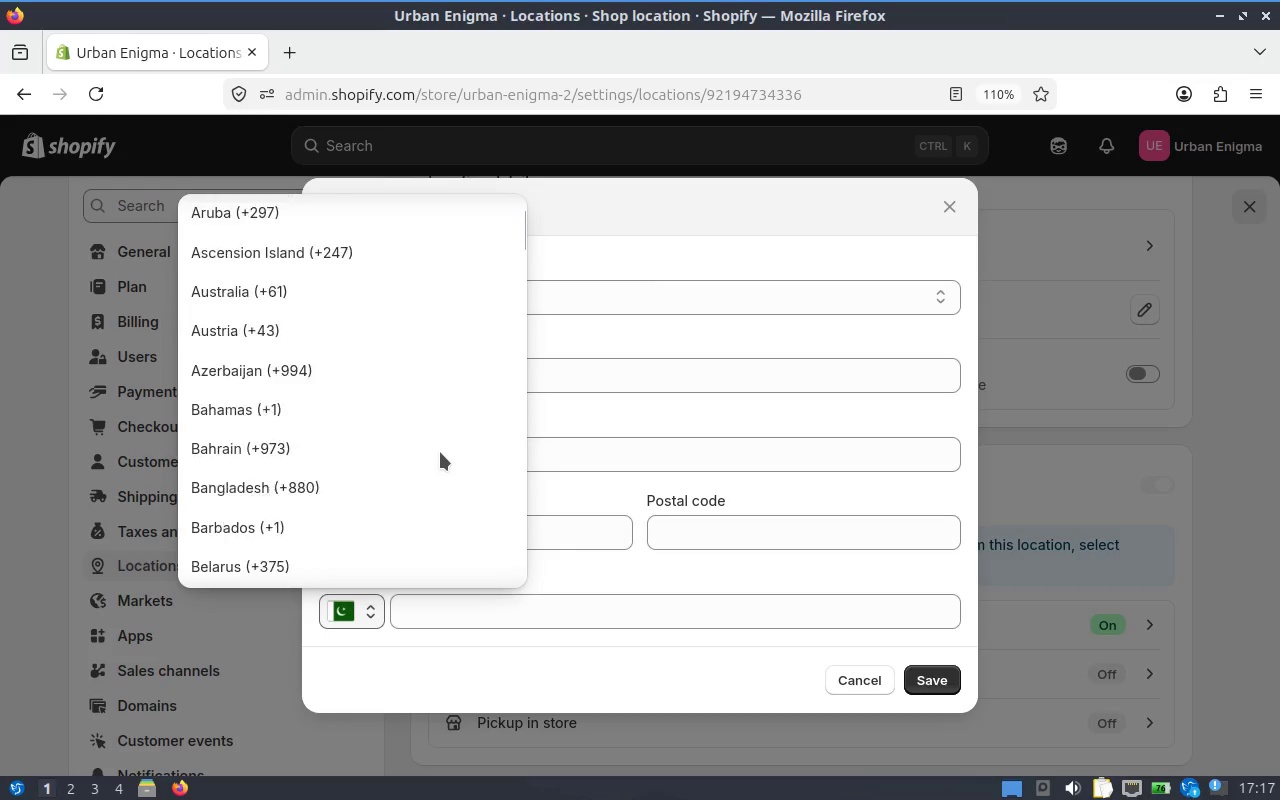 
scroll: coordinate [440, 453], scroll_direction: down, amount: 2.0
 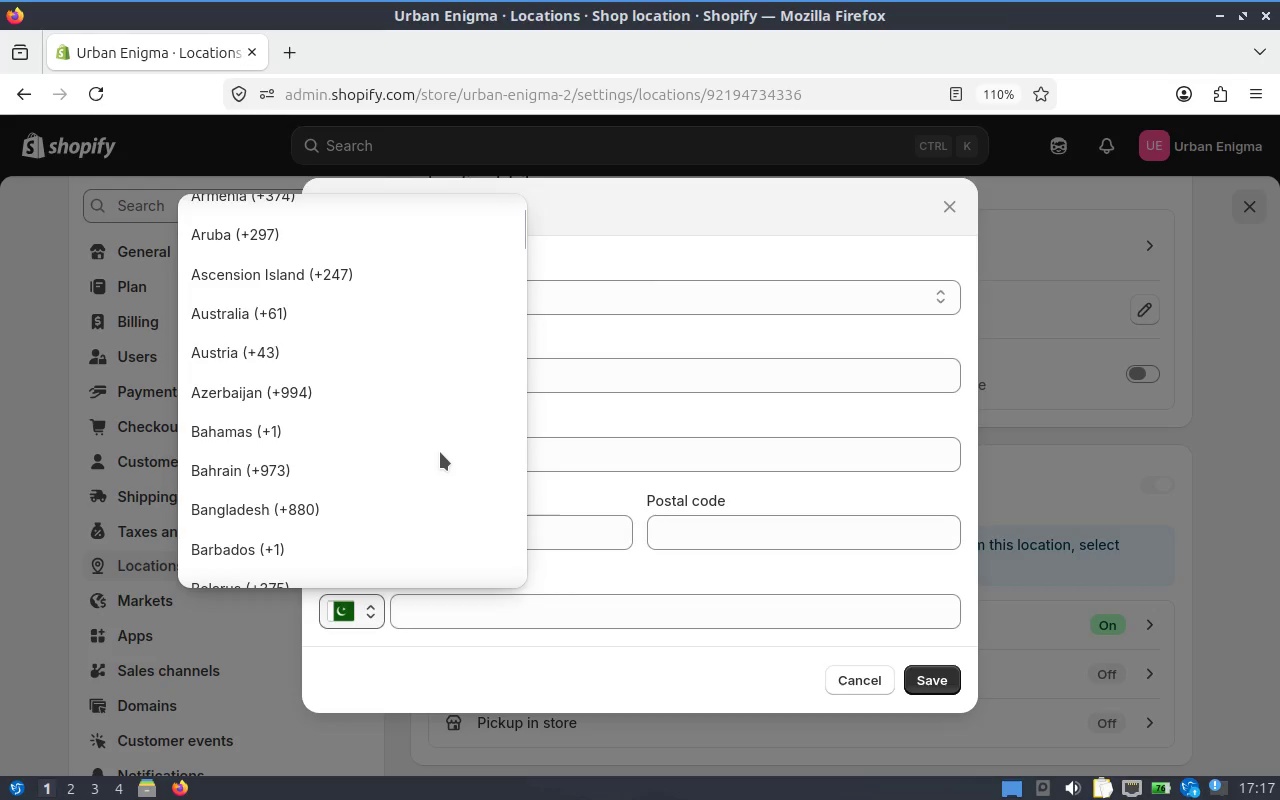 
type(uu)
 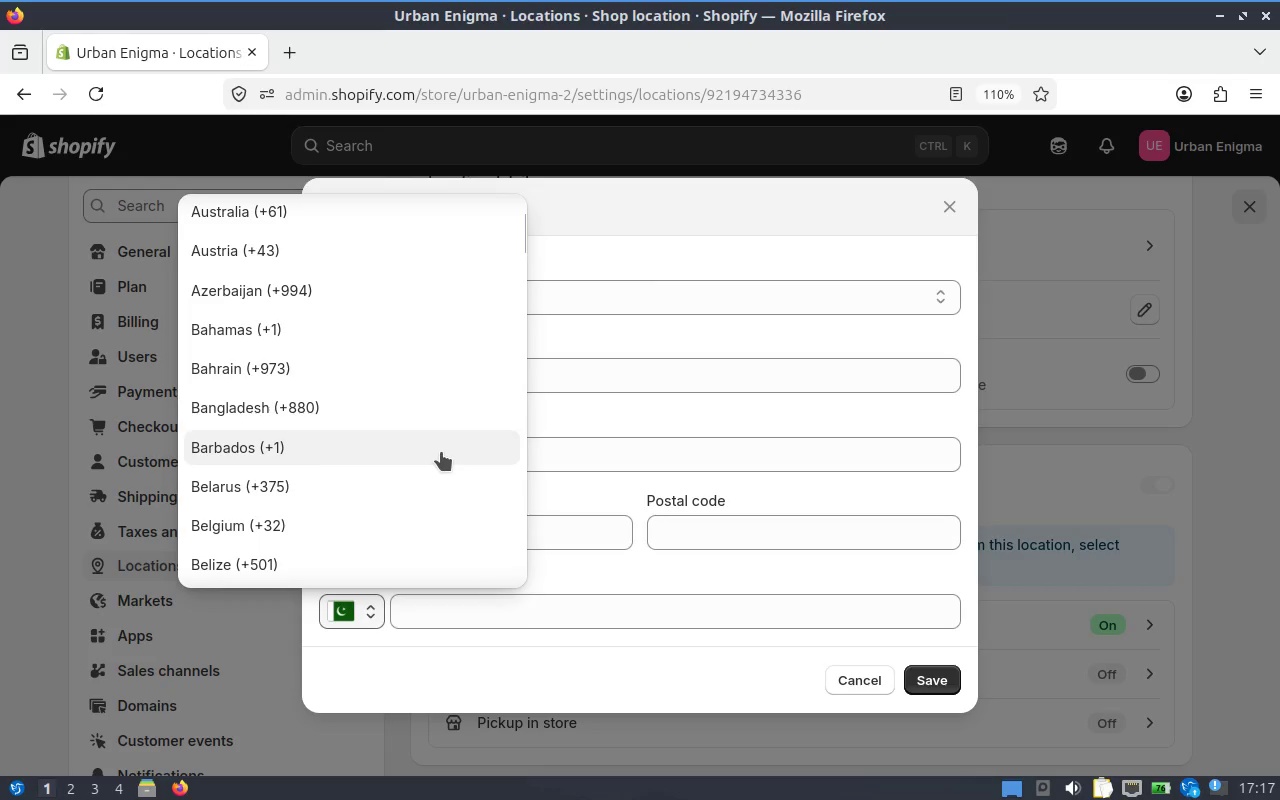 
scroll: coordinate [440, 452], scroll_direction: down, amount: 1.0
 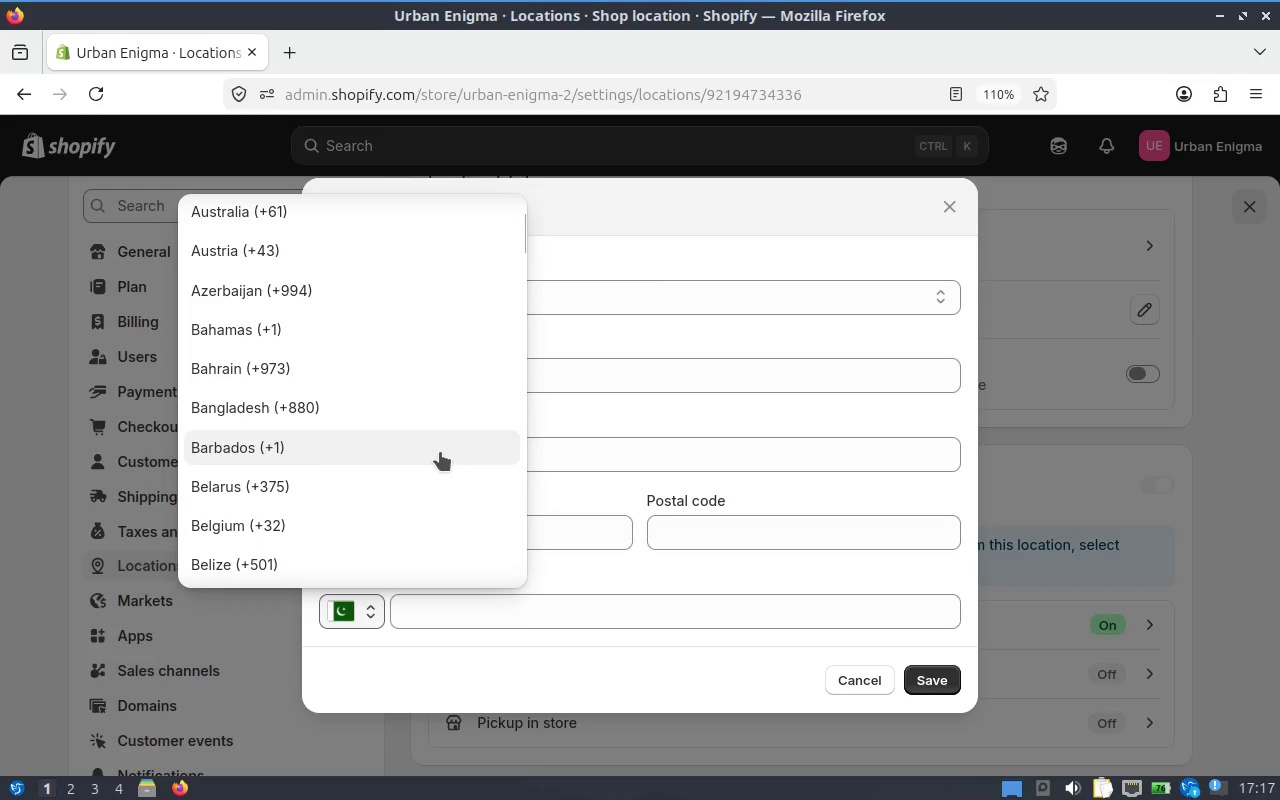 
key(U)
 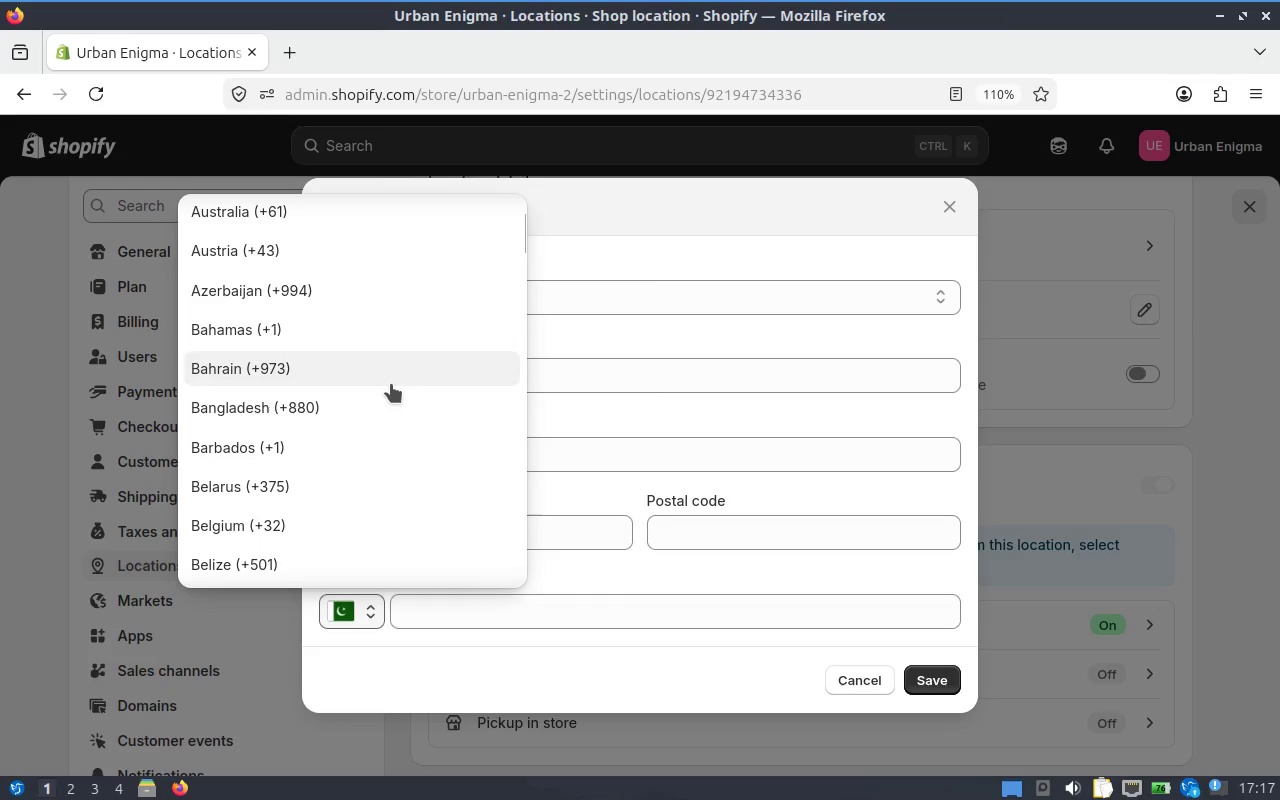 
key(G)
 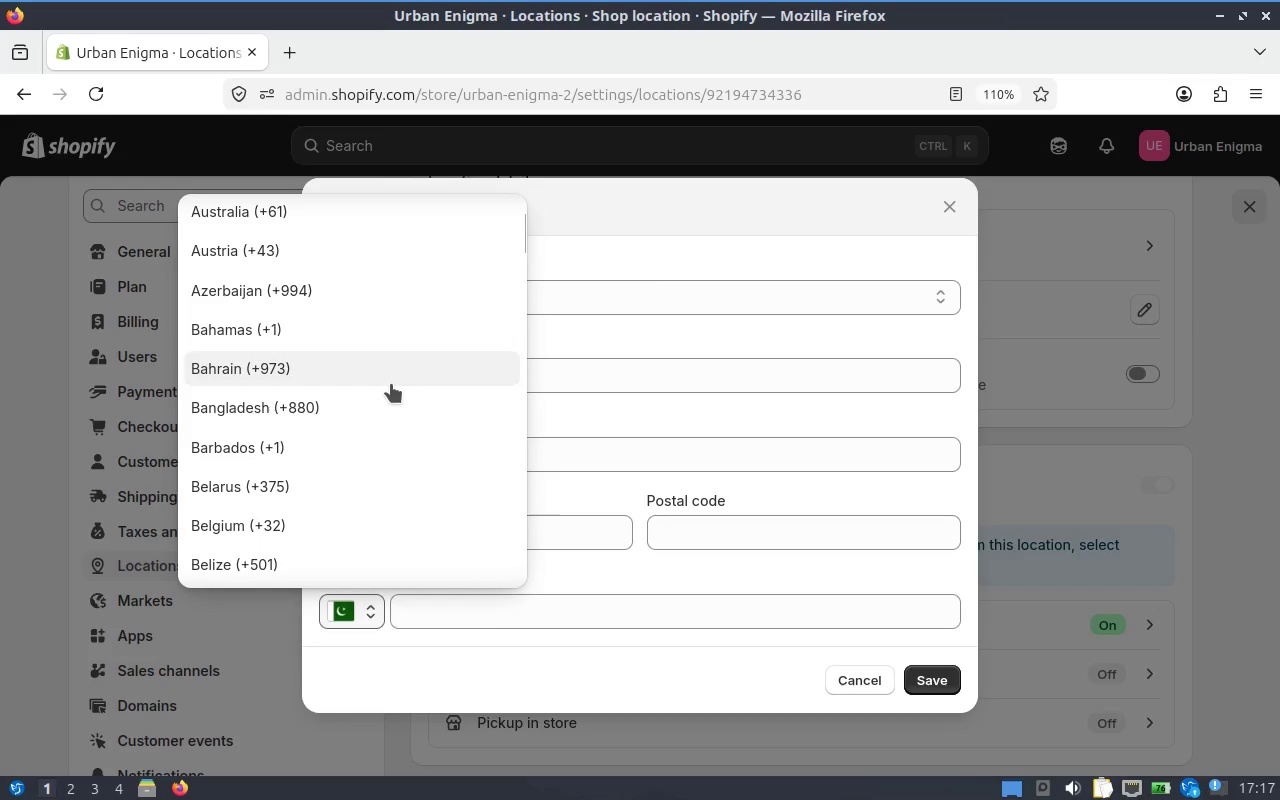 
left_click([391, 384])
 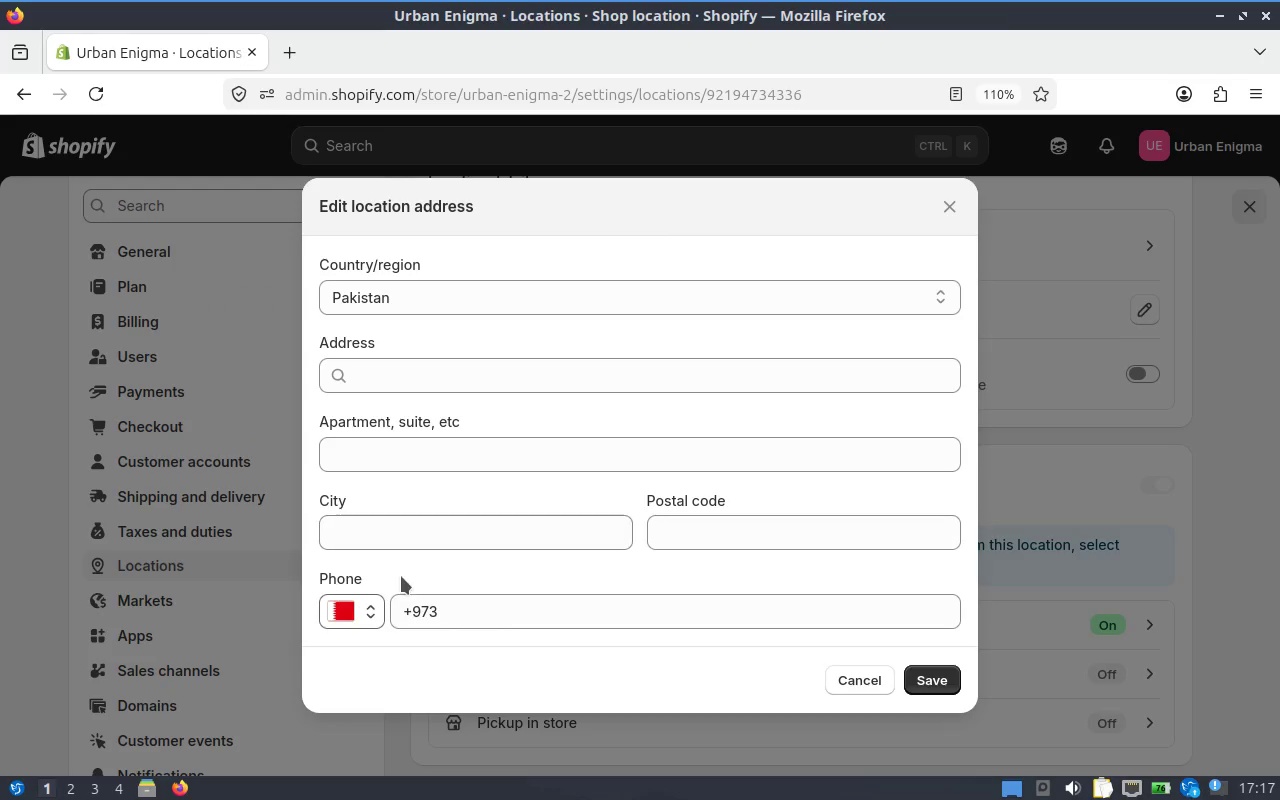 
left_click([368, 603])
 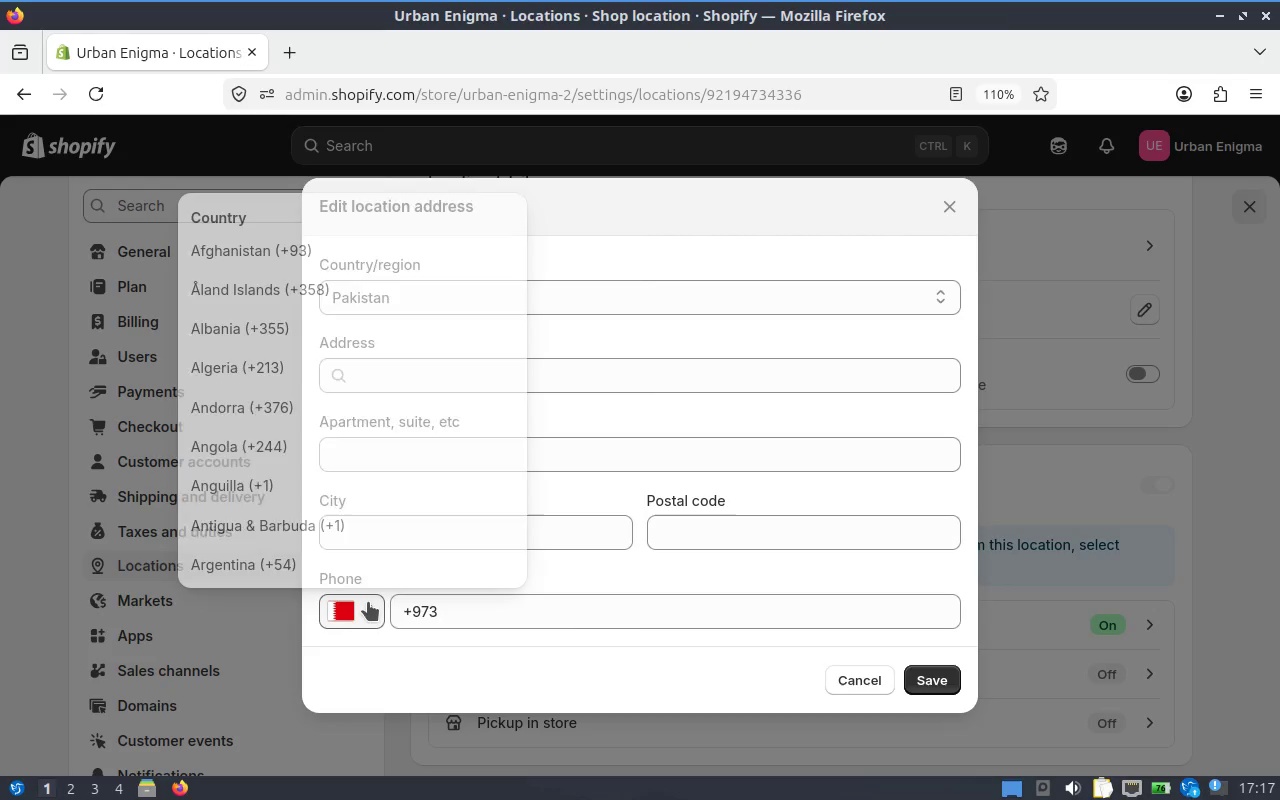 
type(uuu)
 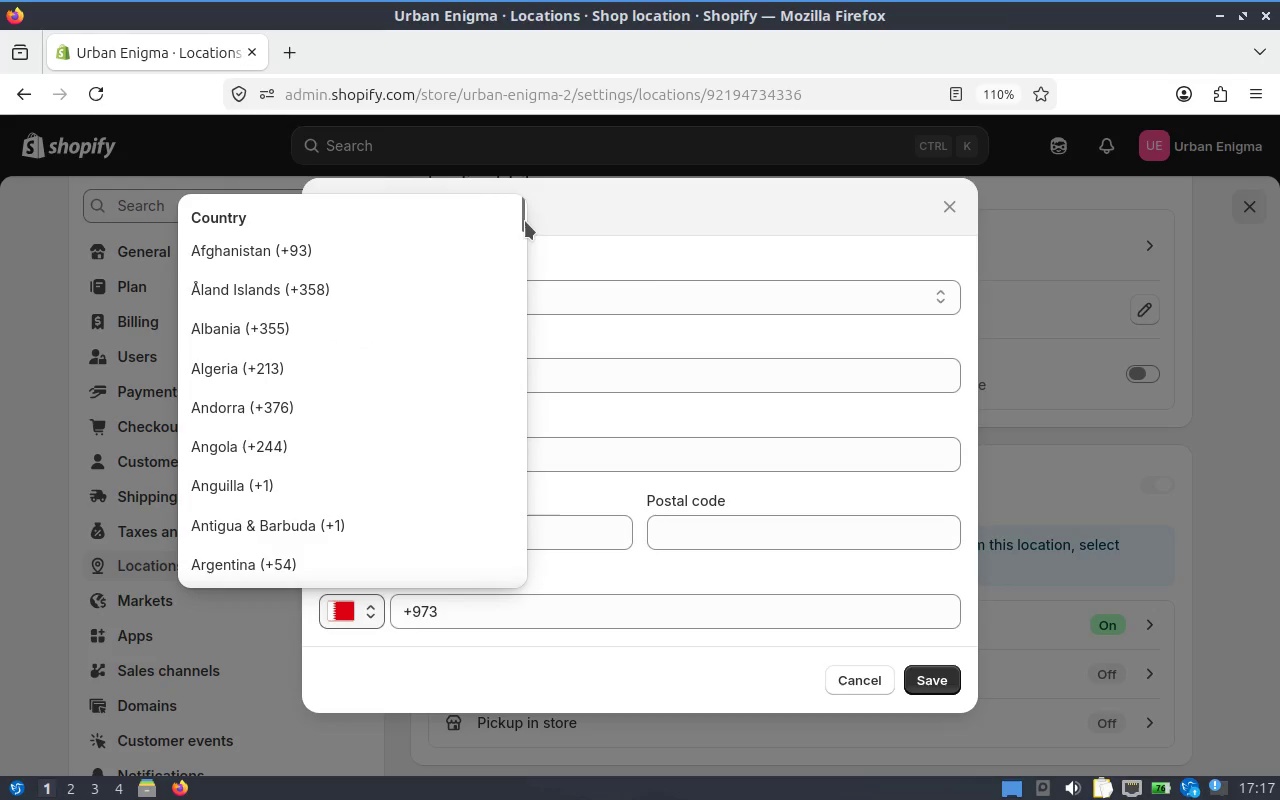 
left_click_drag(start_coordinate=[521, 221], to_coordinate=[512, 570])
 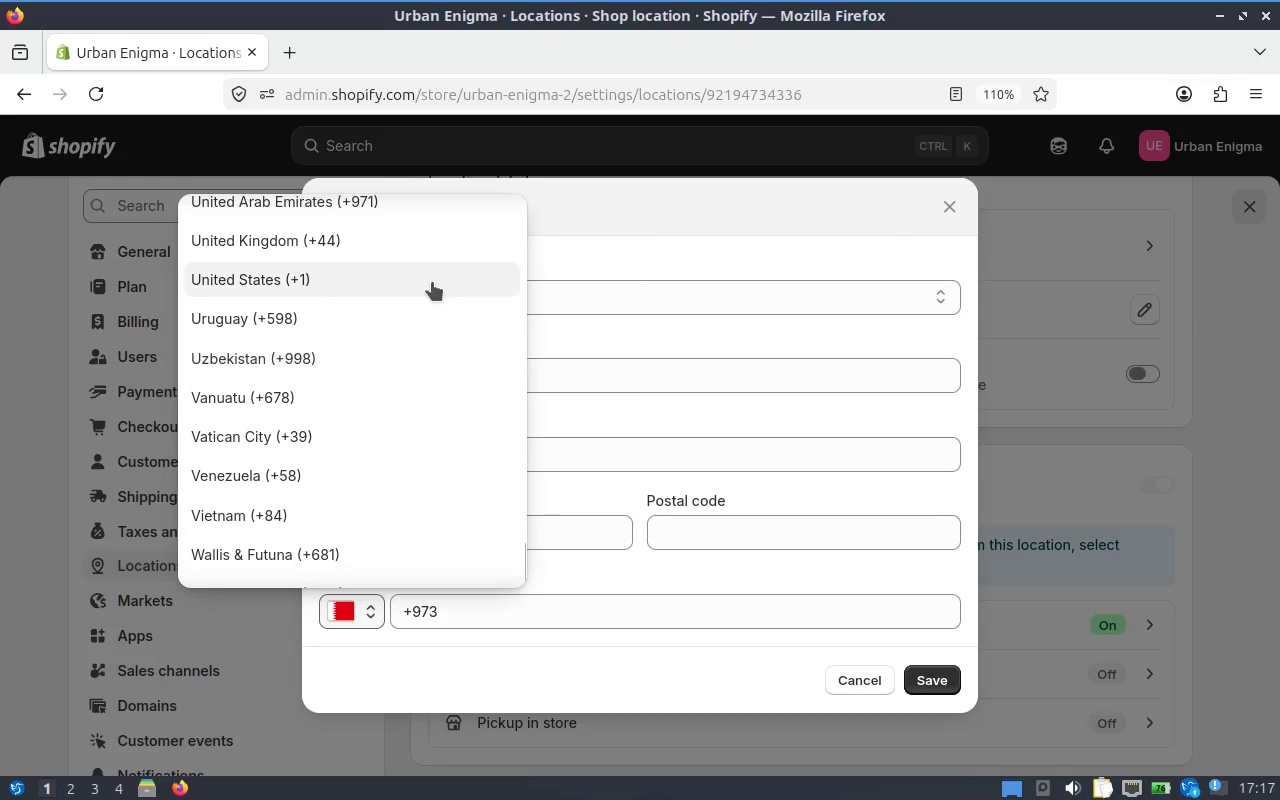 
left_click([432, 282])
 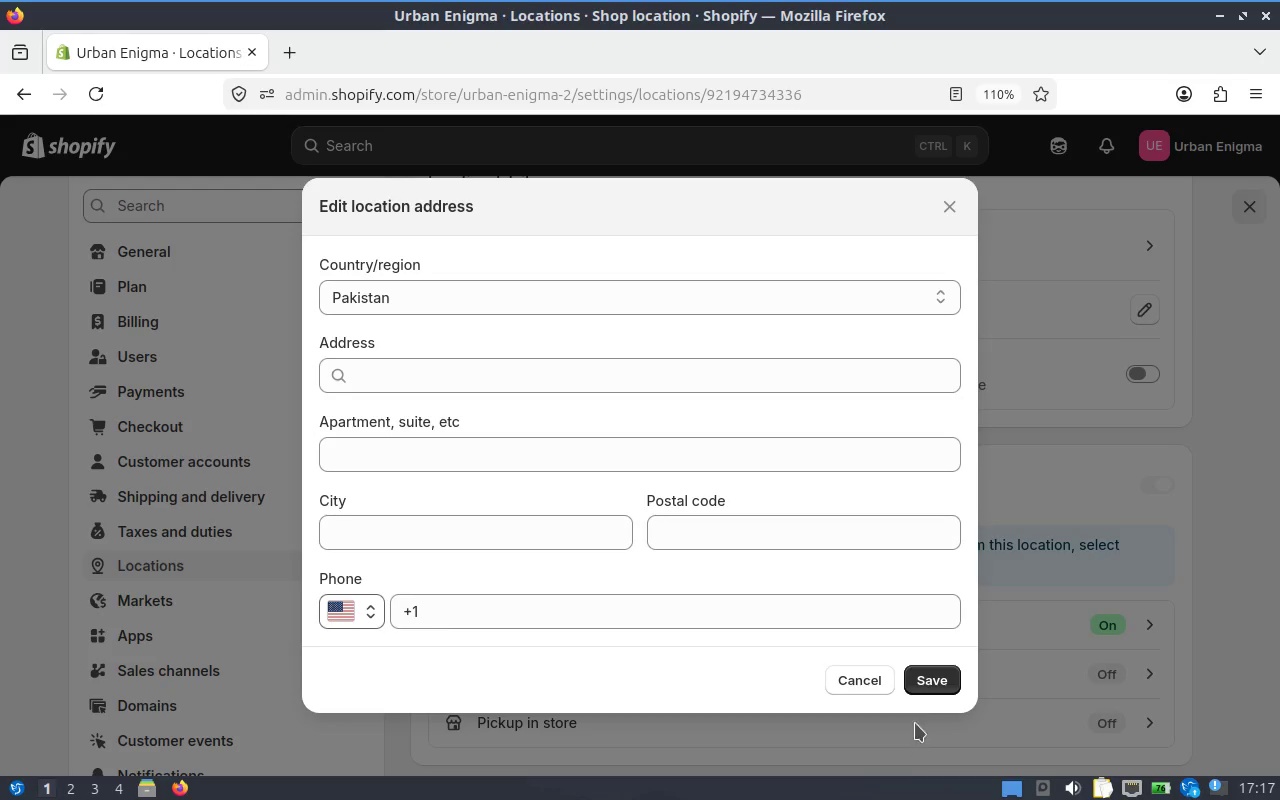 
left_click([936, 679])
 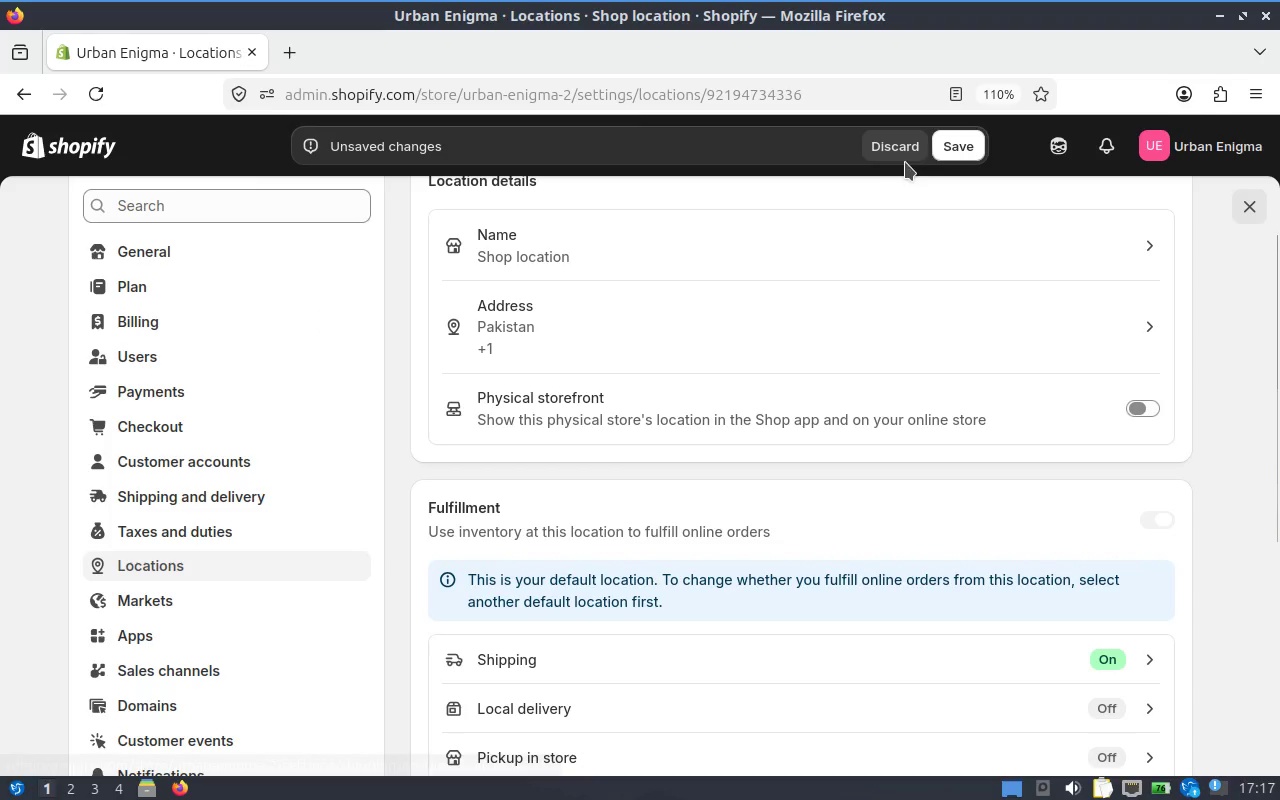 
left_click([961, 137])
 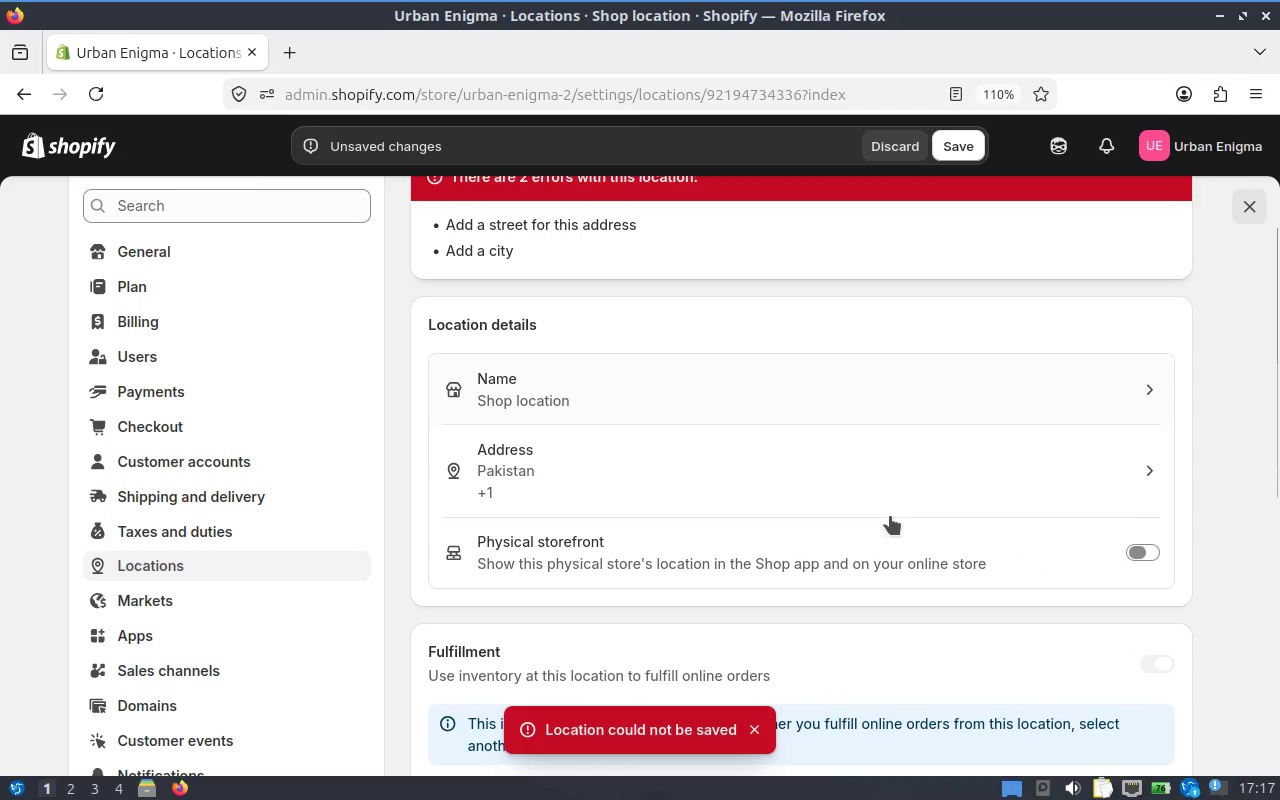 
scroll: coordinate [992, 416], scroll_direction: up, amount: 2.0
 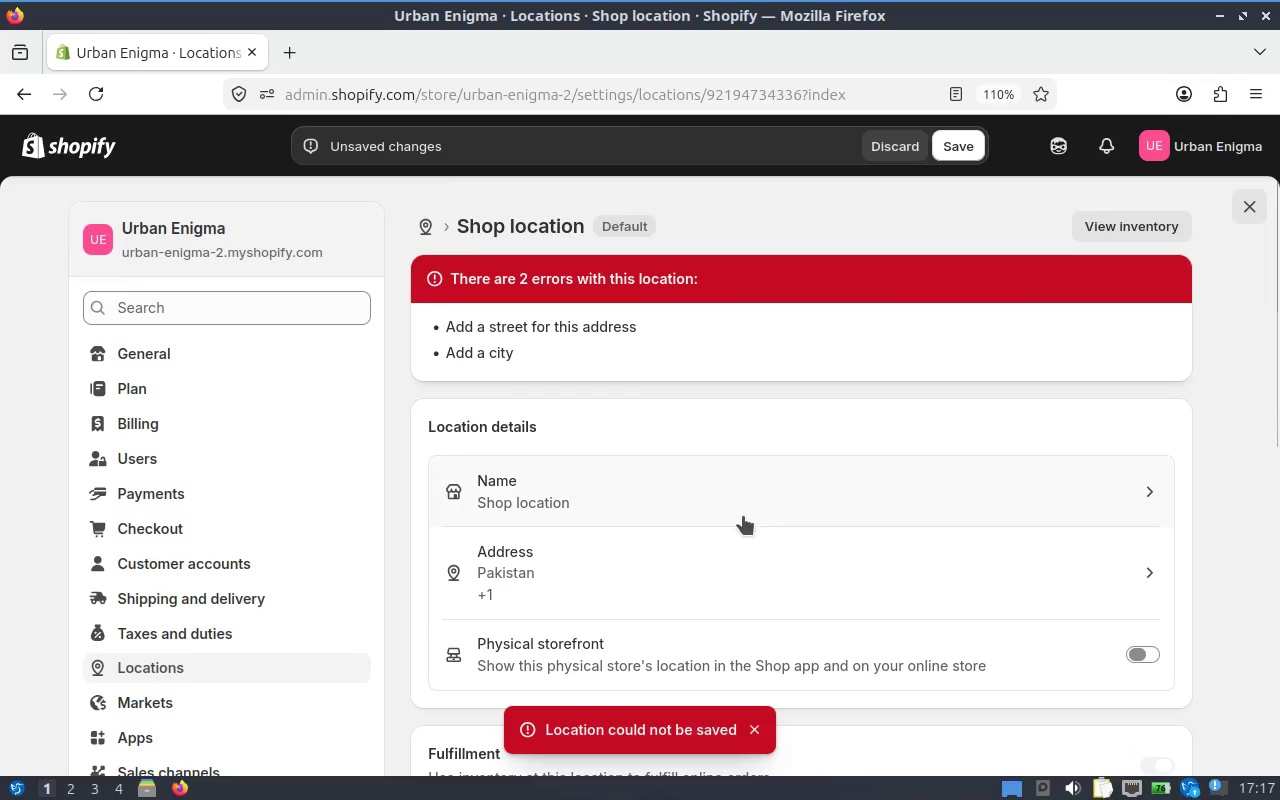 
left_click([798, 554])
 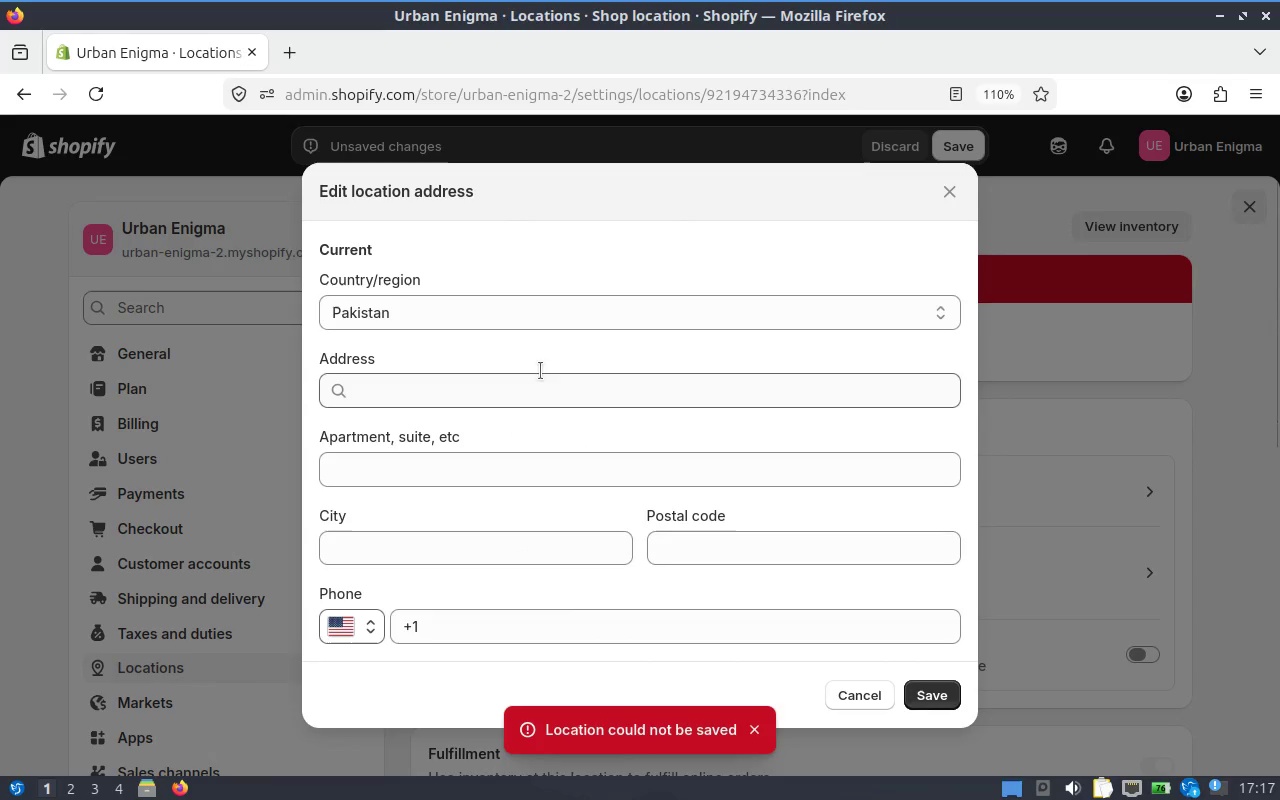 
left_click([528, 410])
 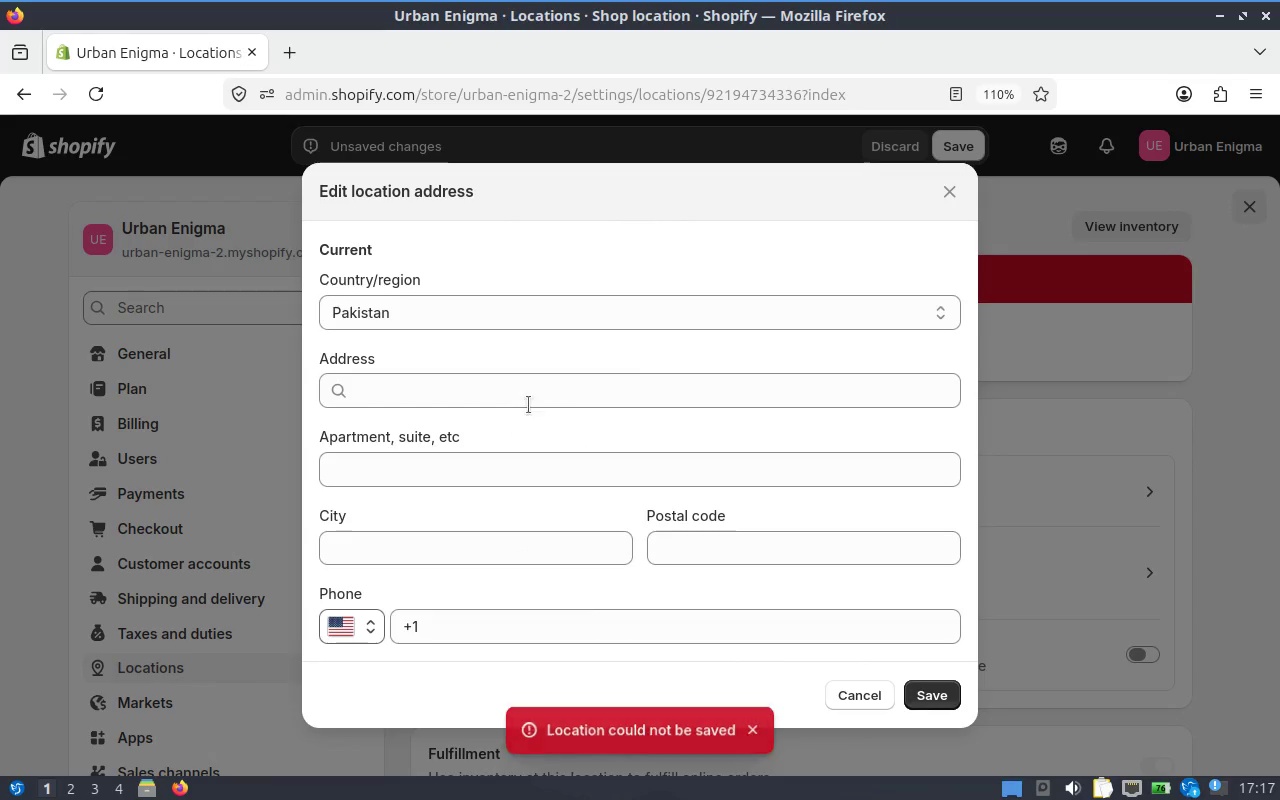 
left_click([534, 394])
 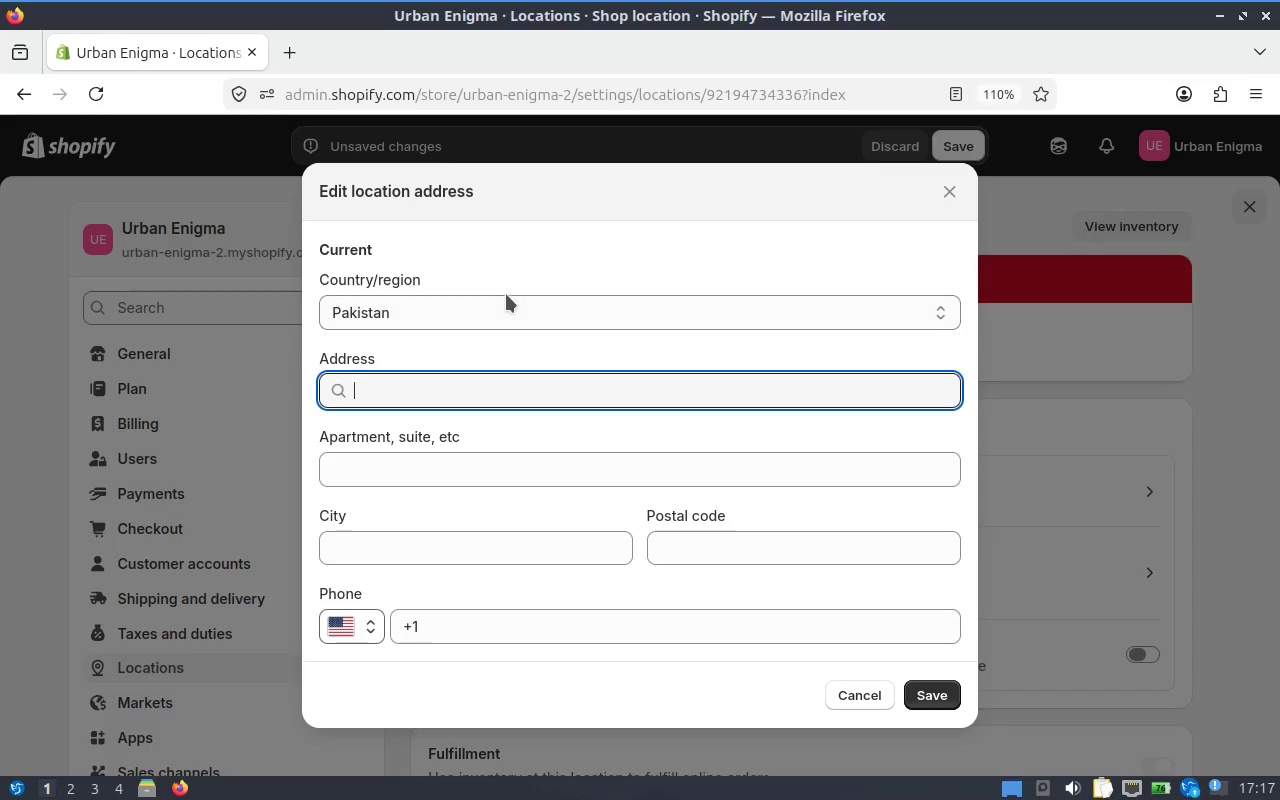 
left_click([506, 294])
 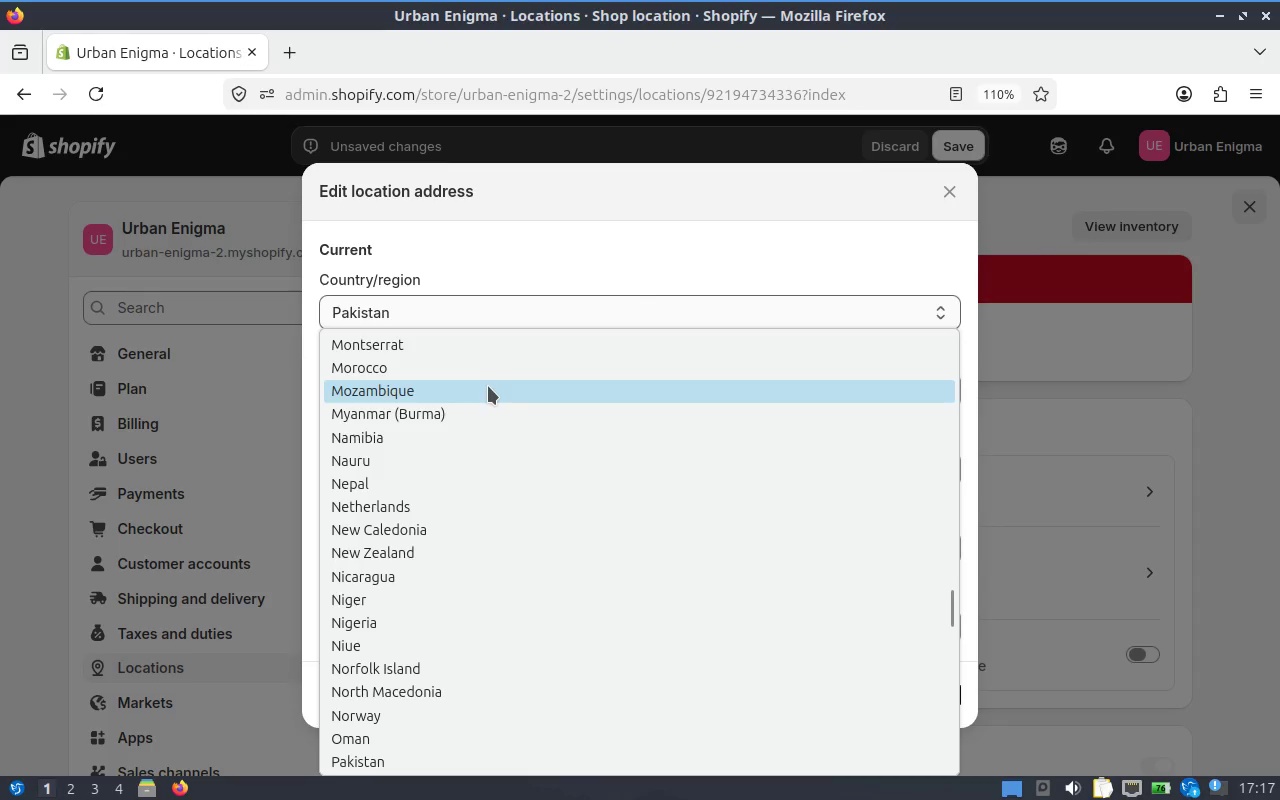 
key(U)
 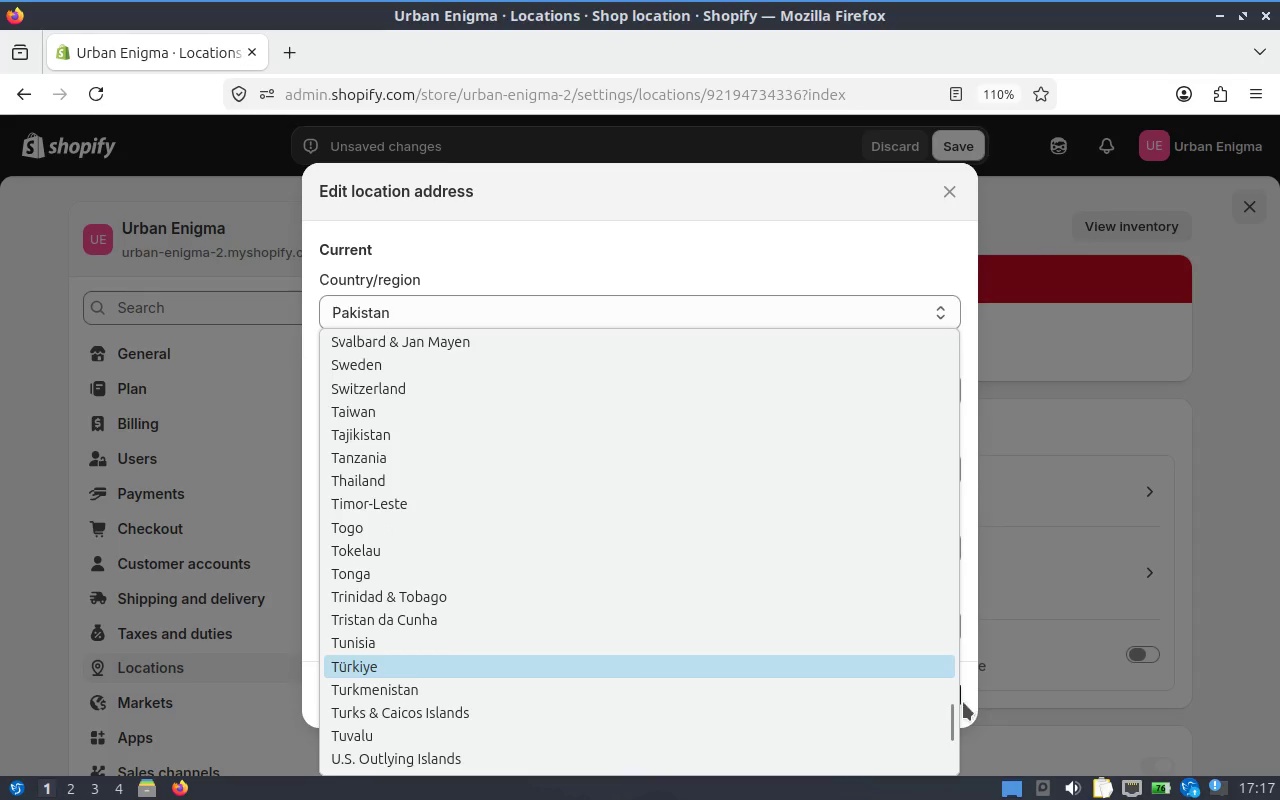 
left_click_drag(start_coordinate=[949, 713], to_coordinate=[921, 480])
 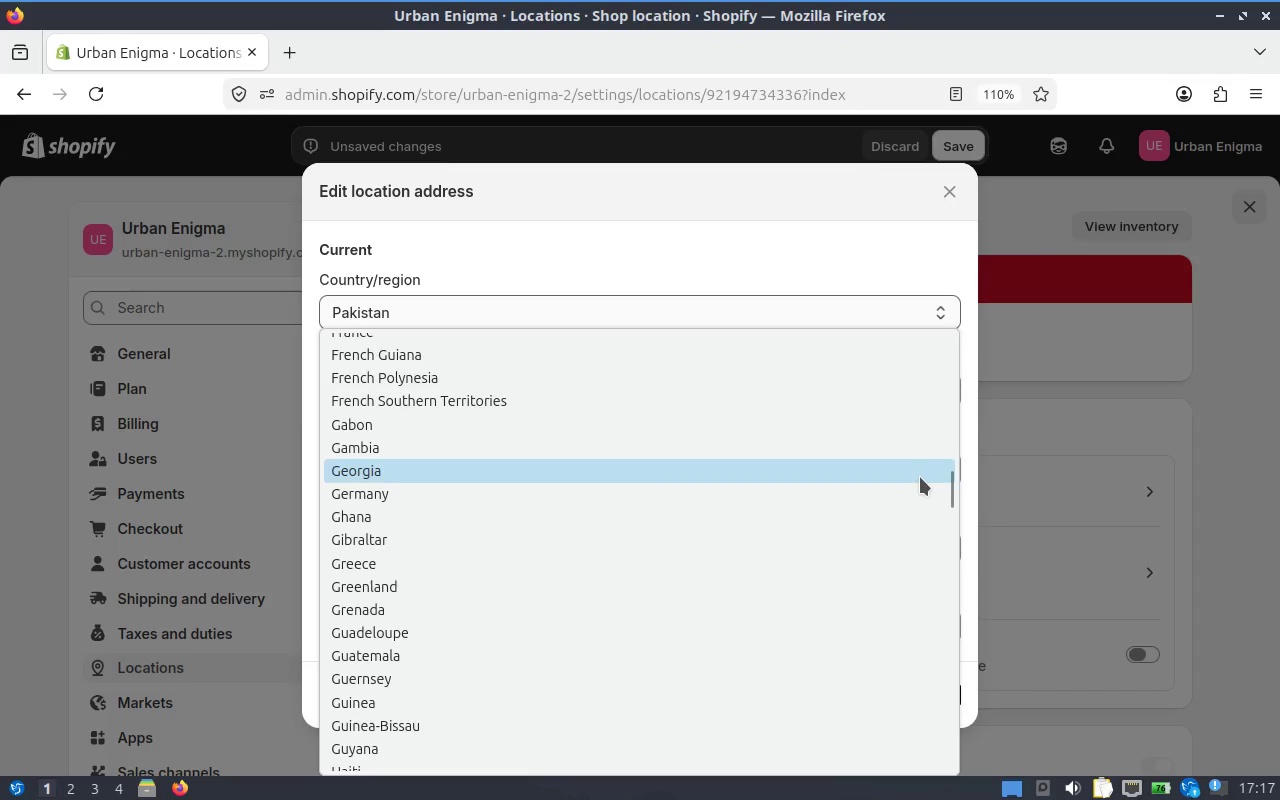 
key(U)
 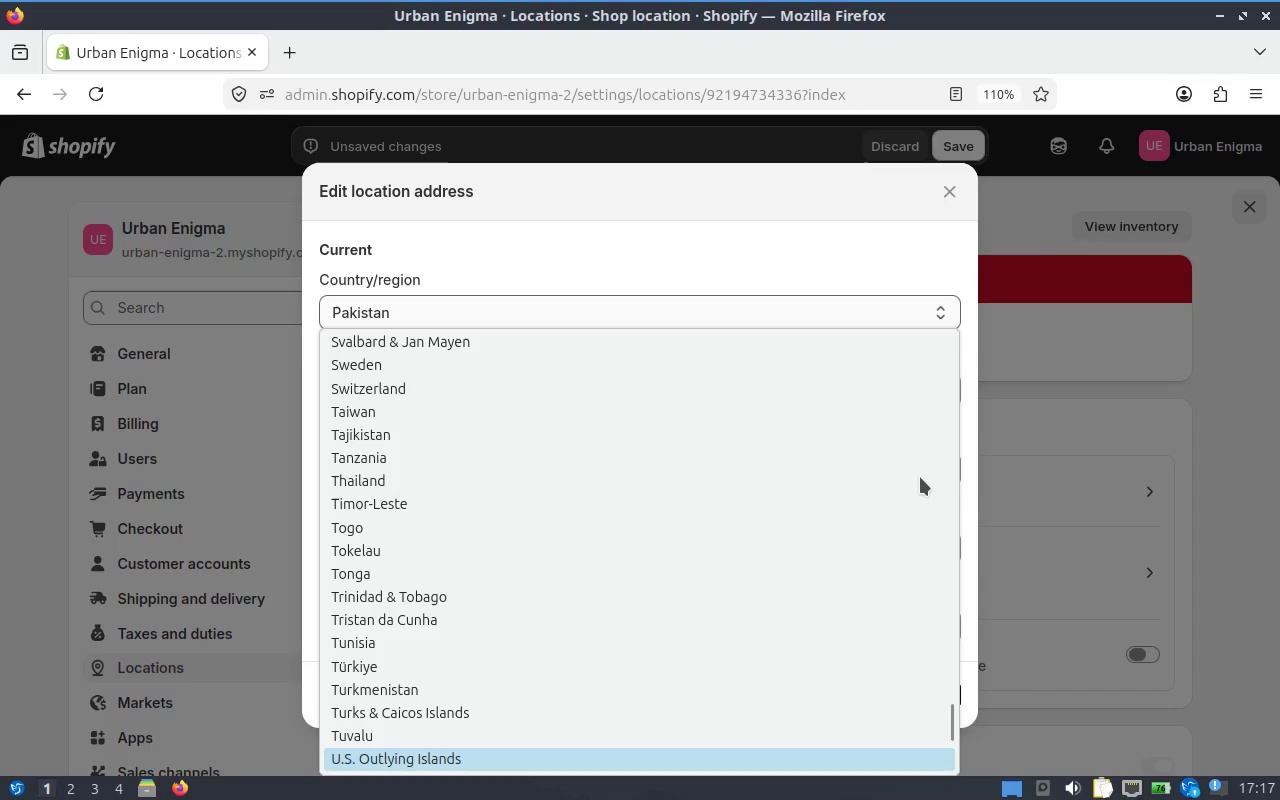 
type(uuuuuuu)
 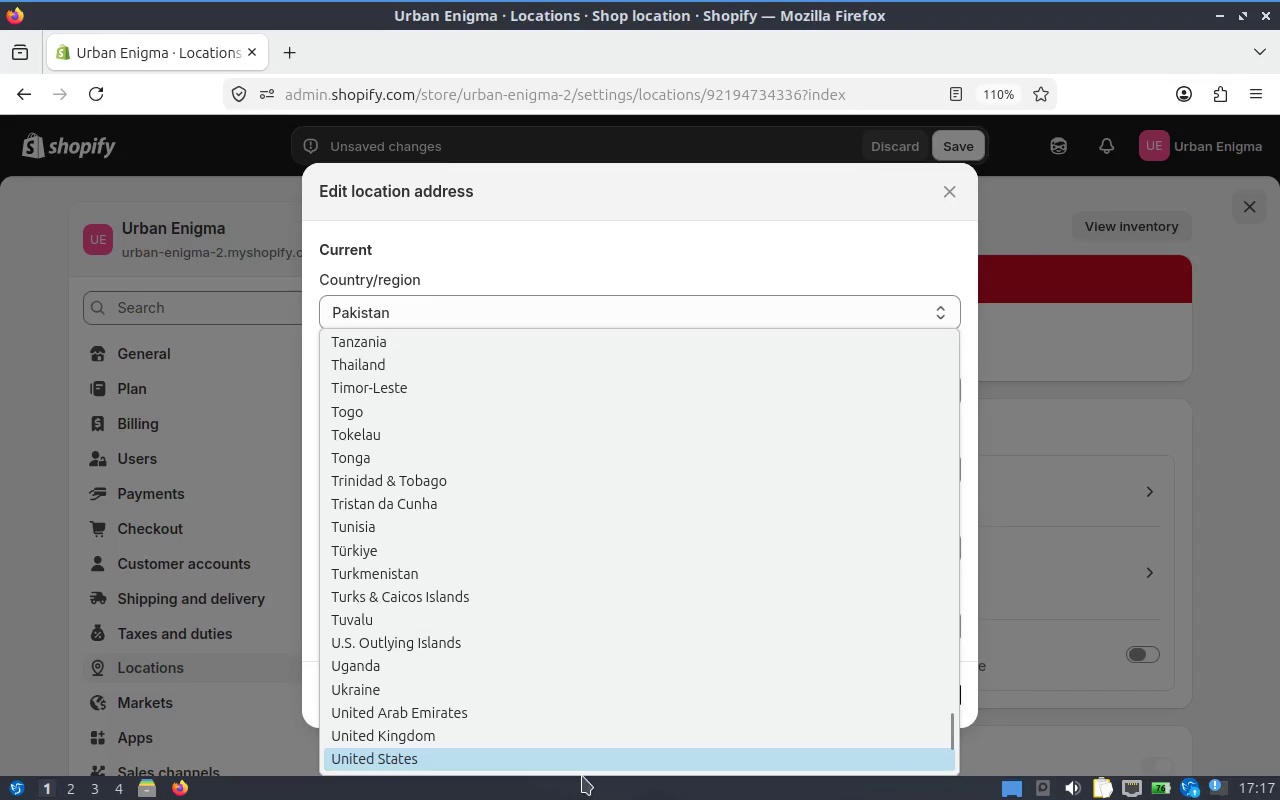 
left_click([603, 752])
 